 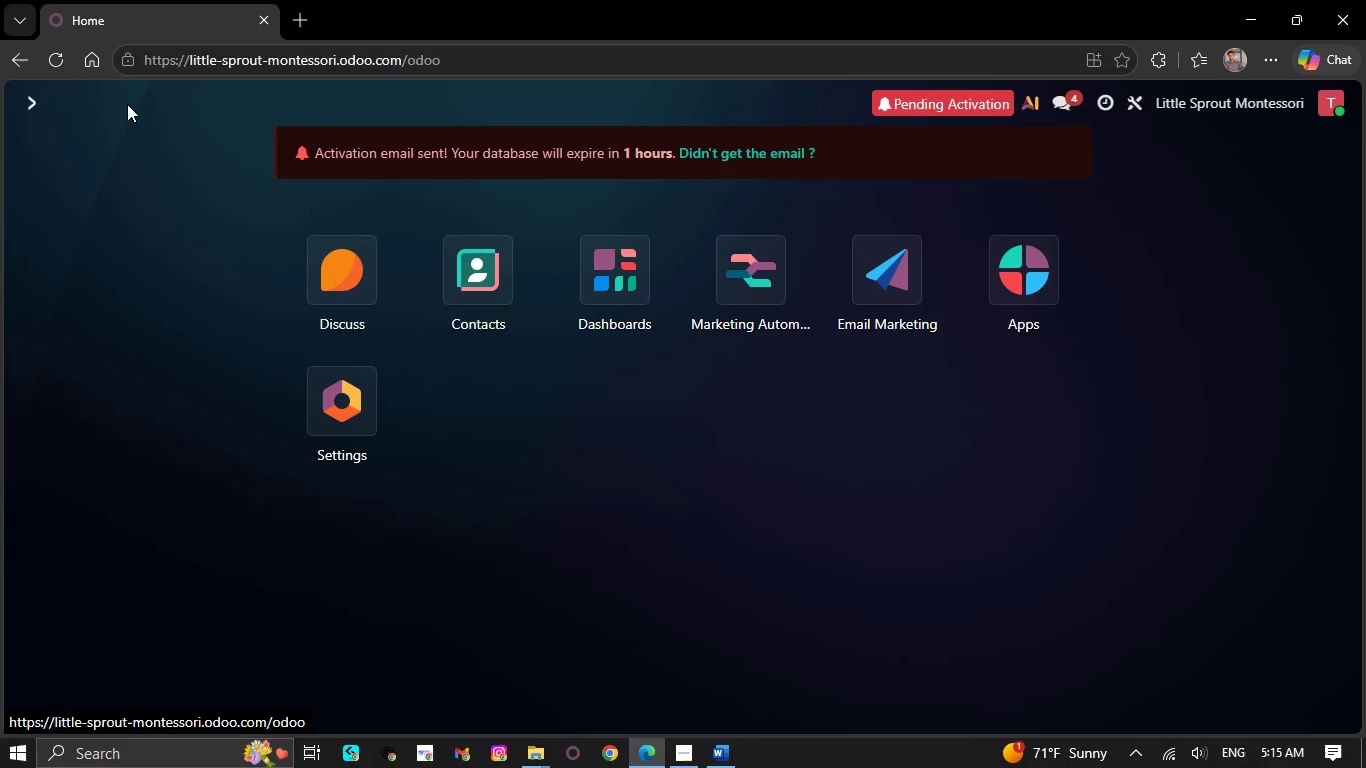 
left_click([875, 282])
 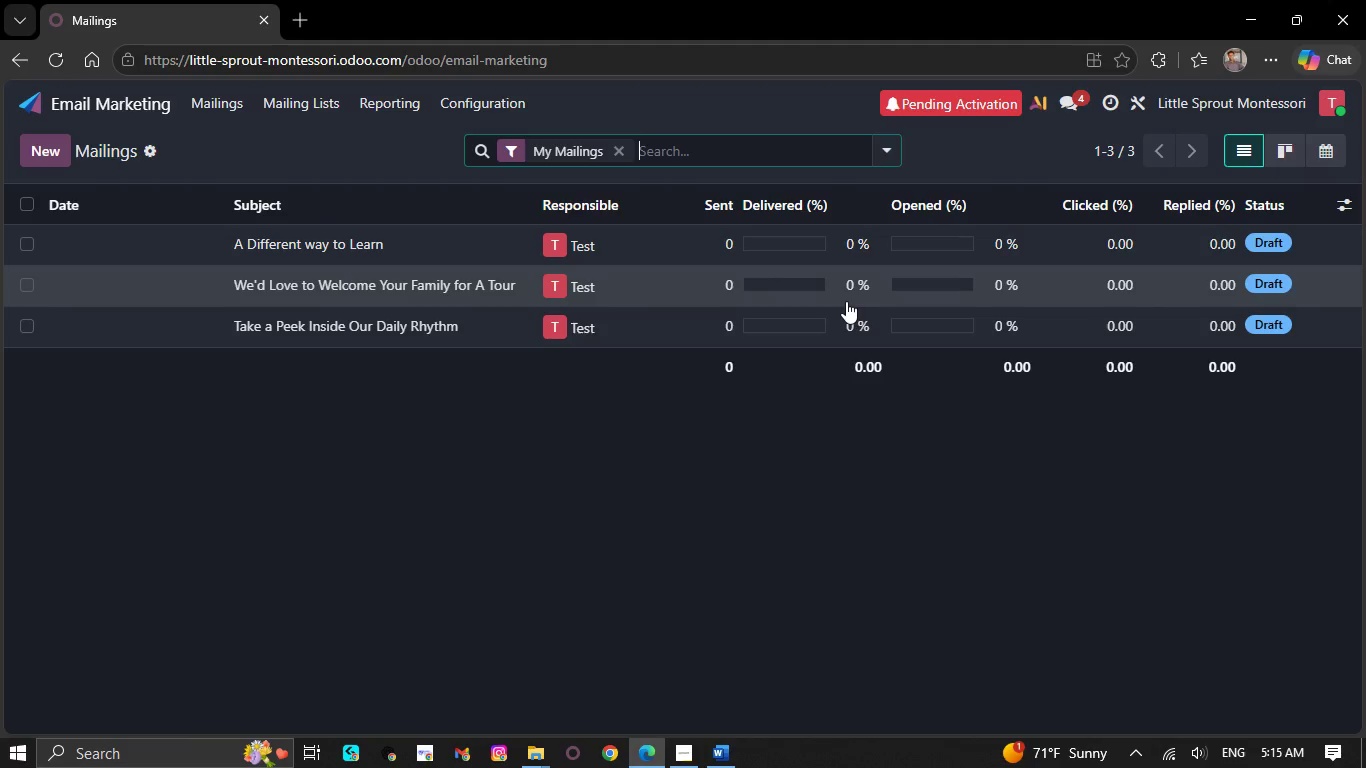 
wait(25.48)
 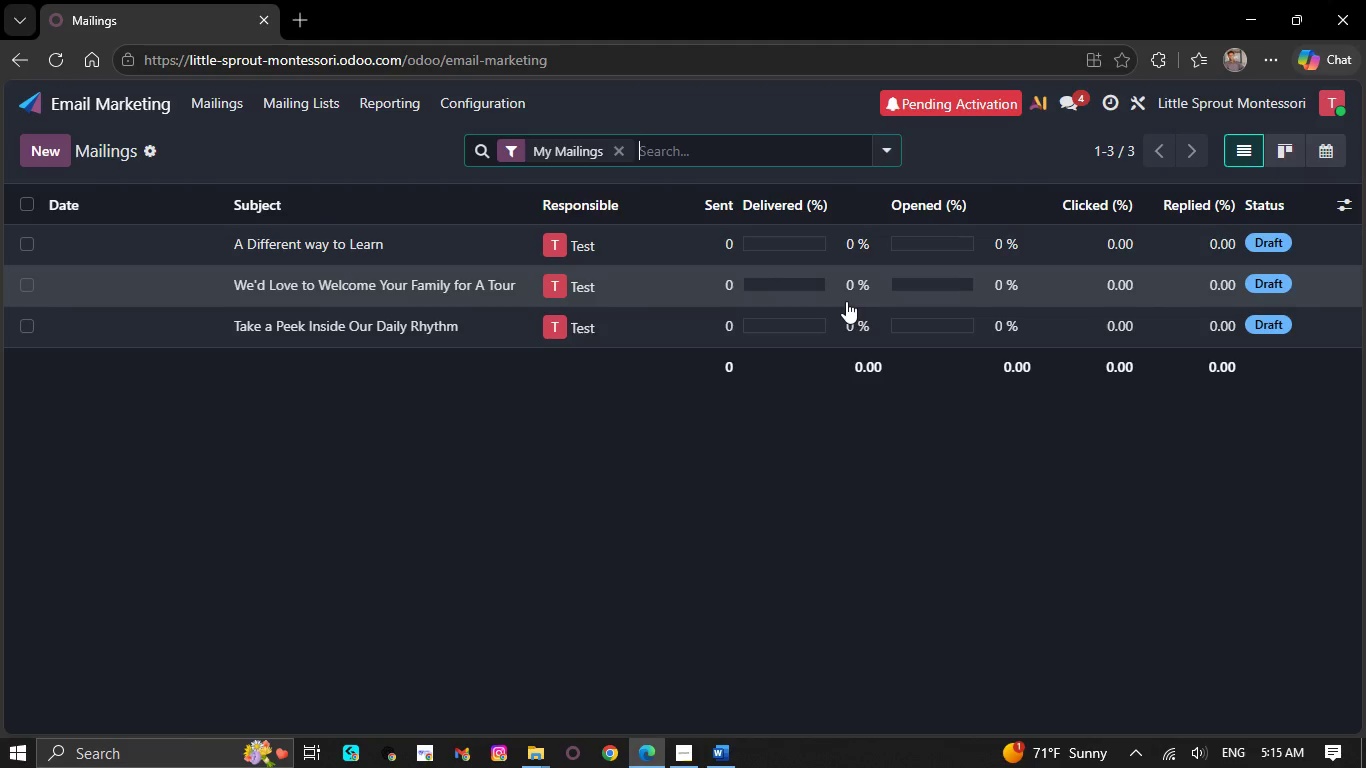 
left_click([380, 239])
 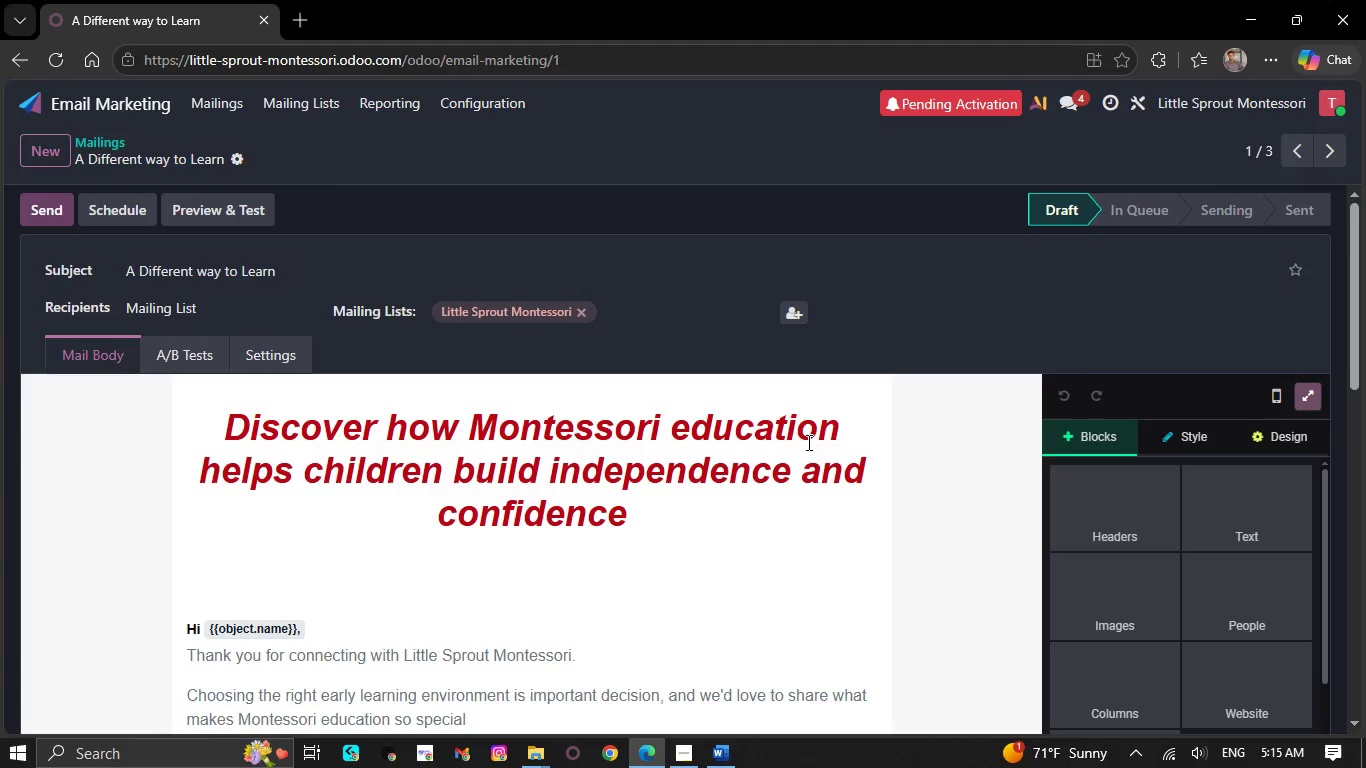 
scroll: coordinate [807, 442], scroll_direction: down, amount: 2.0
 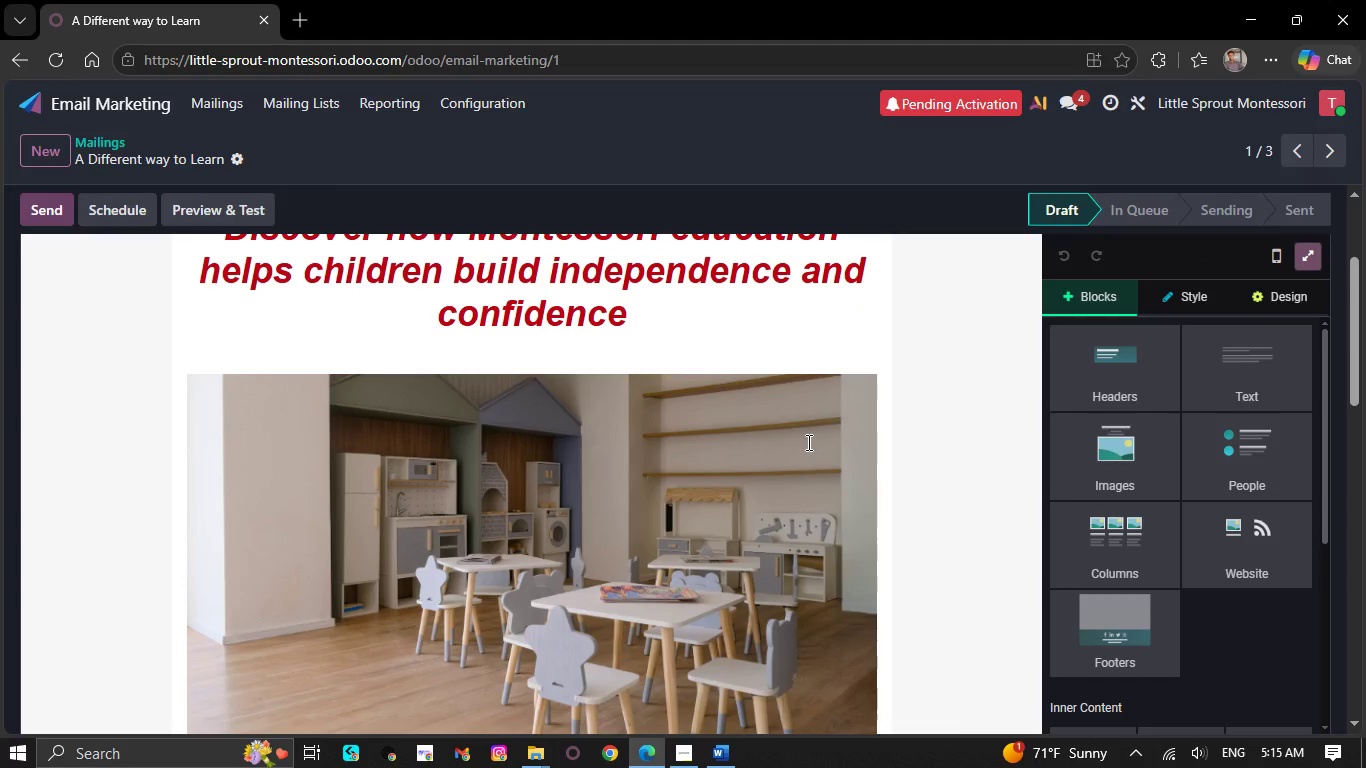 
wait(12.53)
 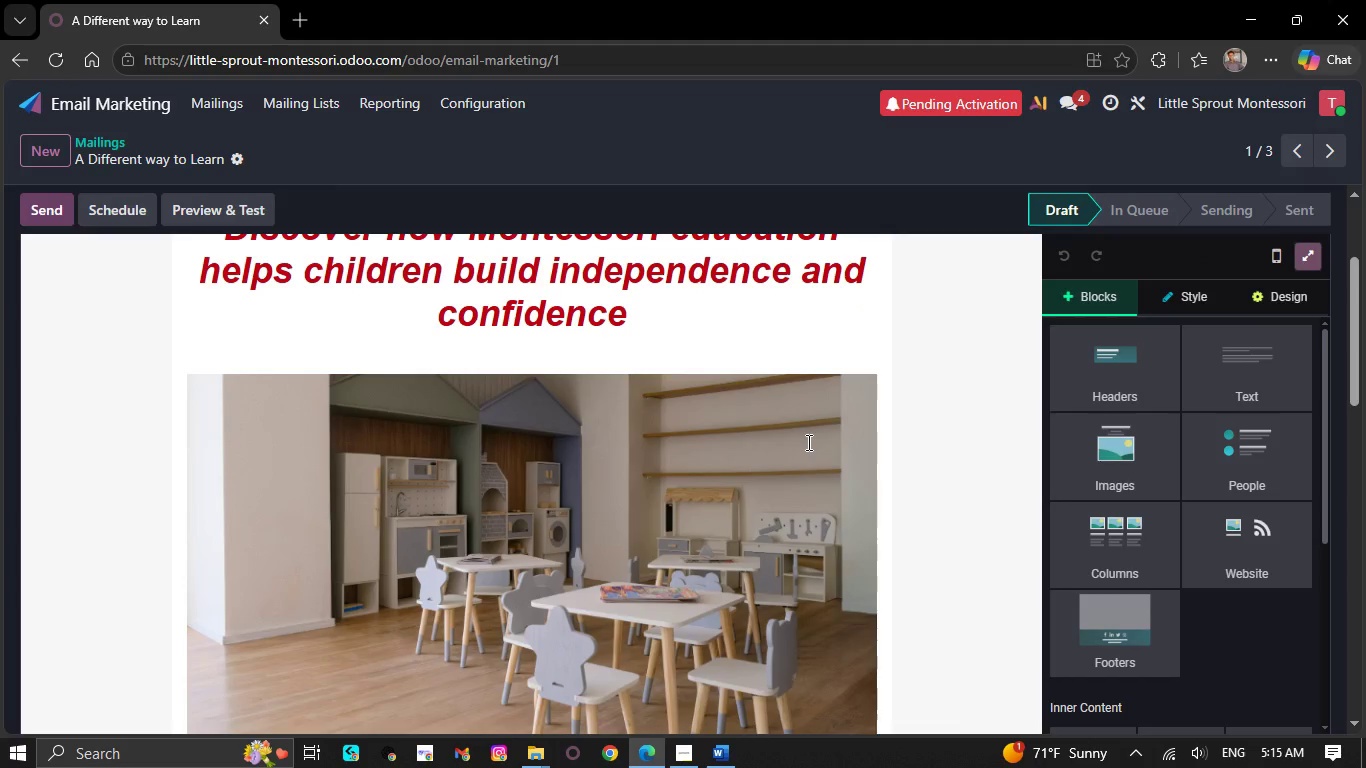 
scroll: coordinate [836, 424], scroll_direction: down, amount: 3.0
 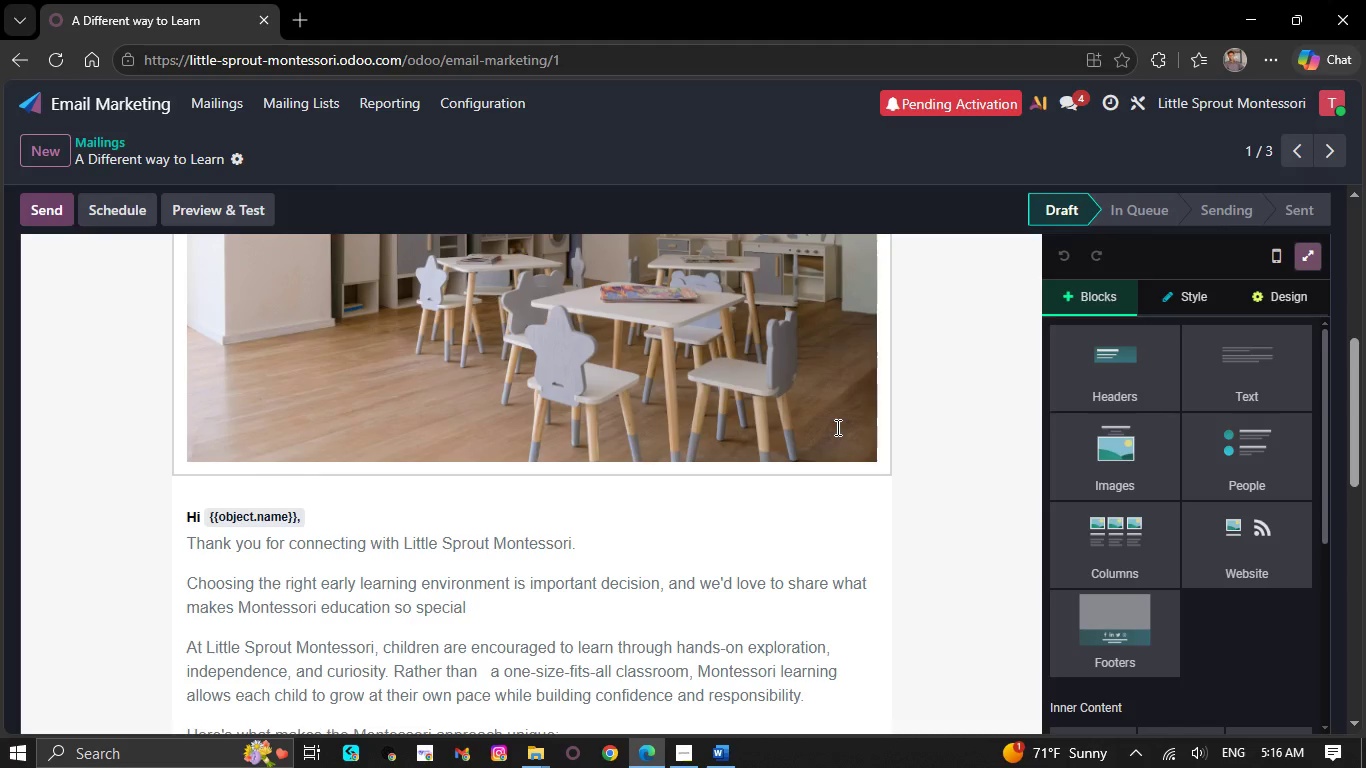 
wait(24.65)
 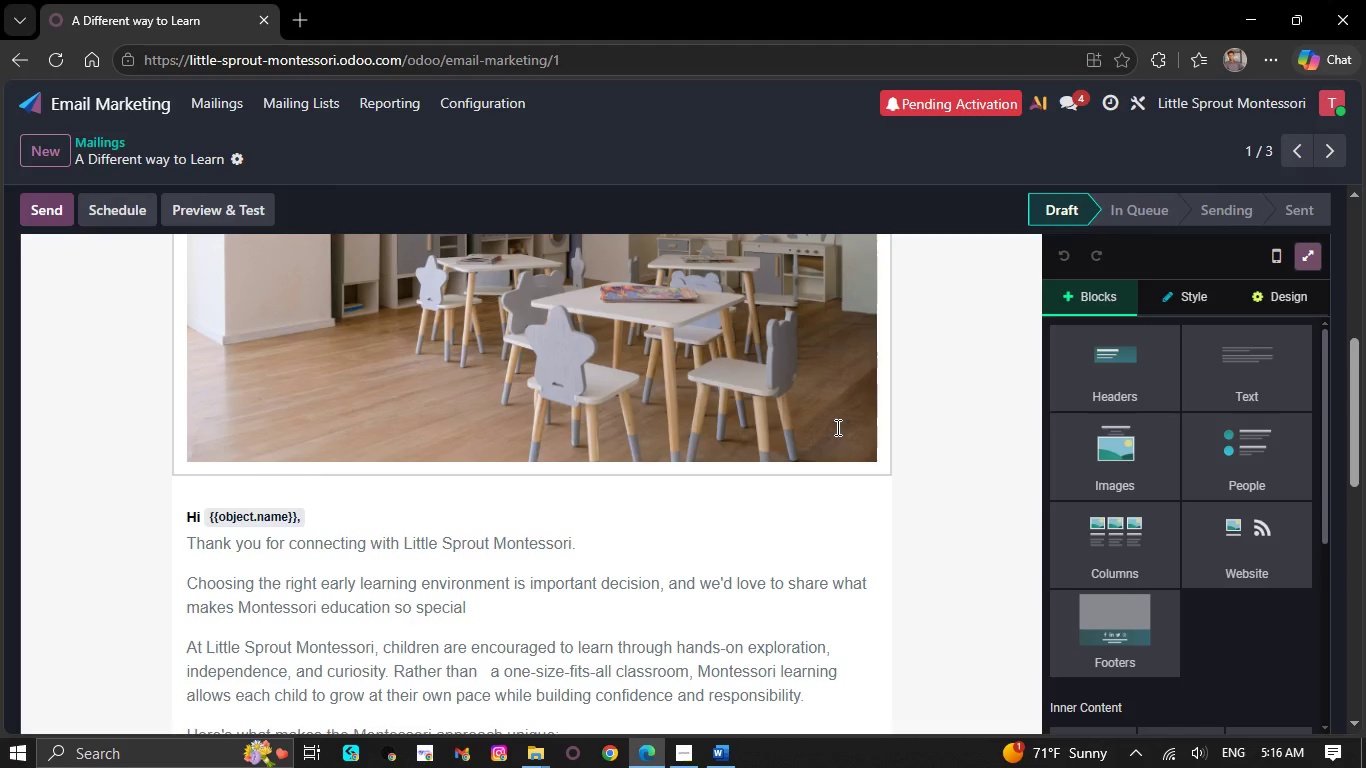 
scroll: coordinate [785, 501], scroll_direction: down, amount: 3.0
 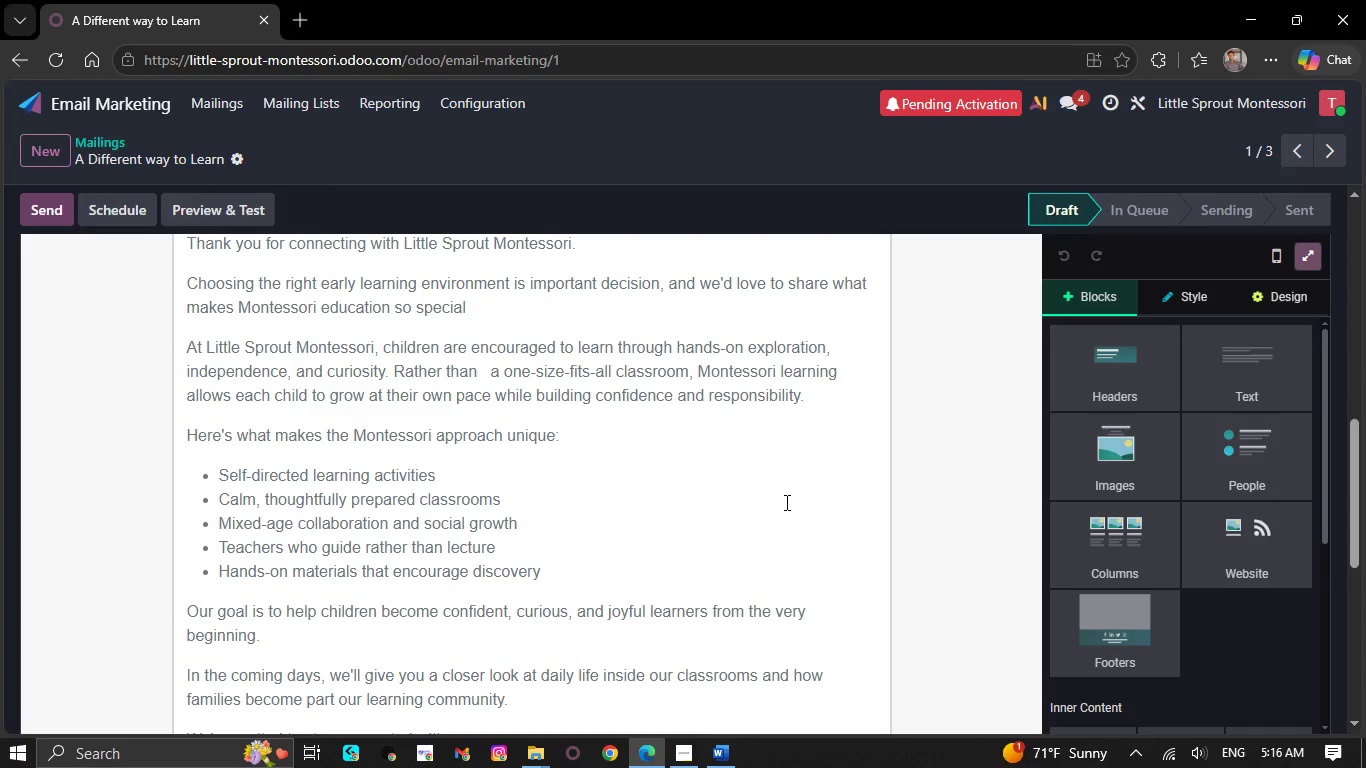 
wait(6.85)
 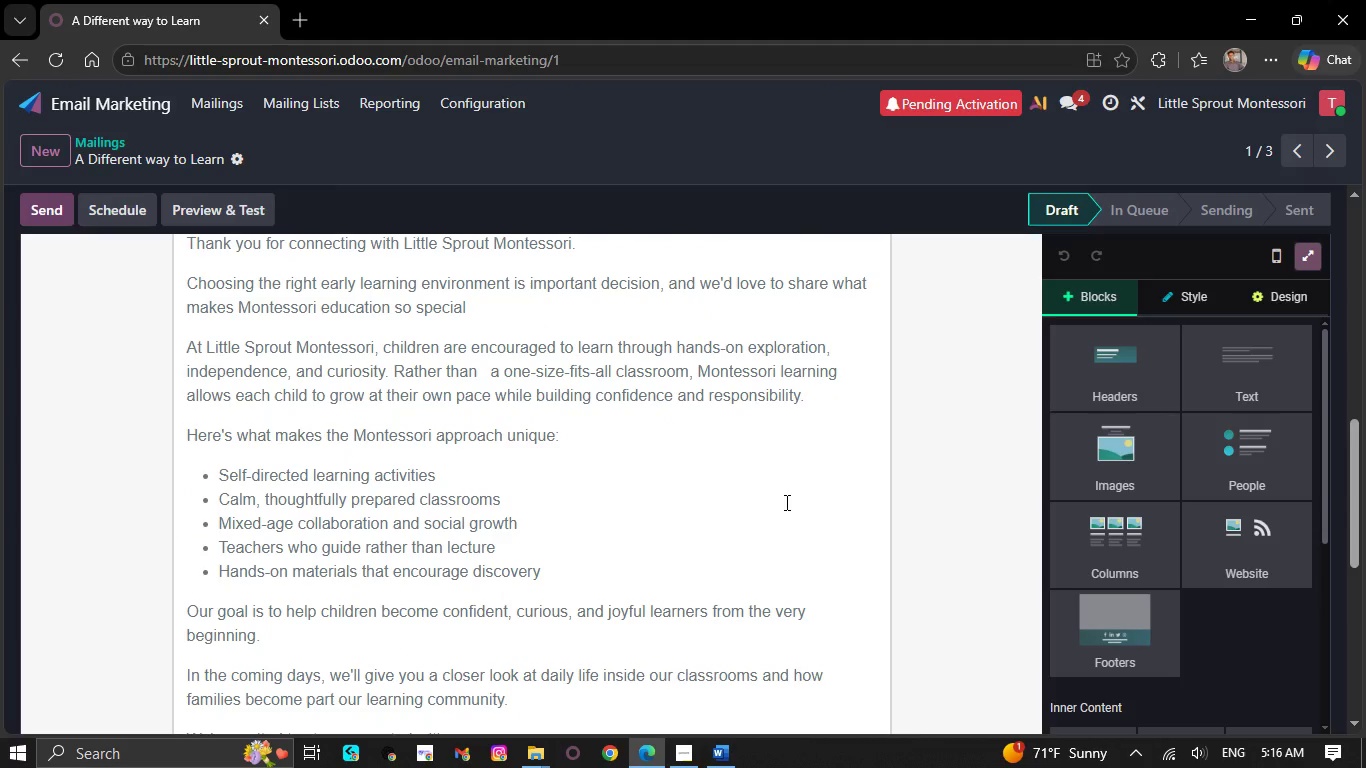 
scroll: coordinate [785, 507], scroll_direction: down, amount: 2.0
 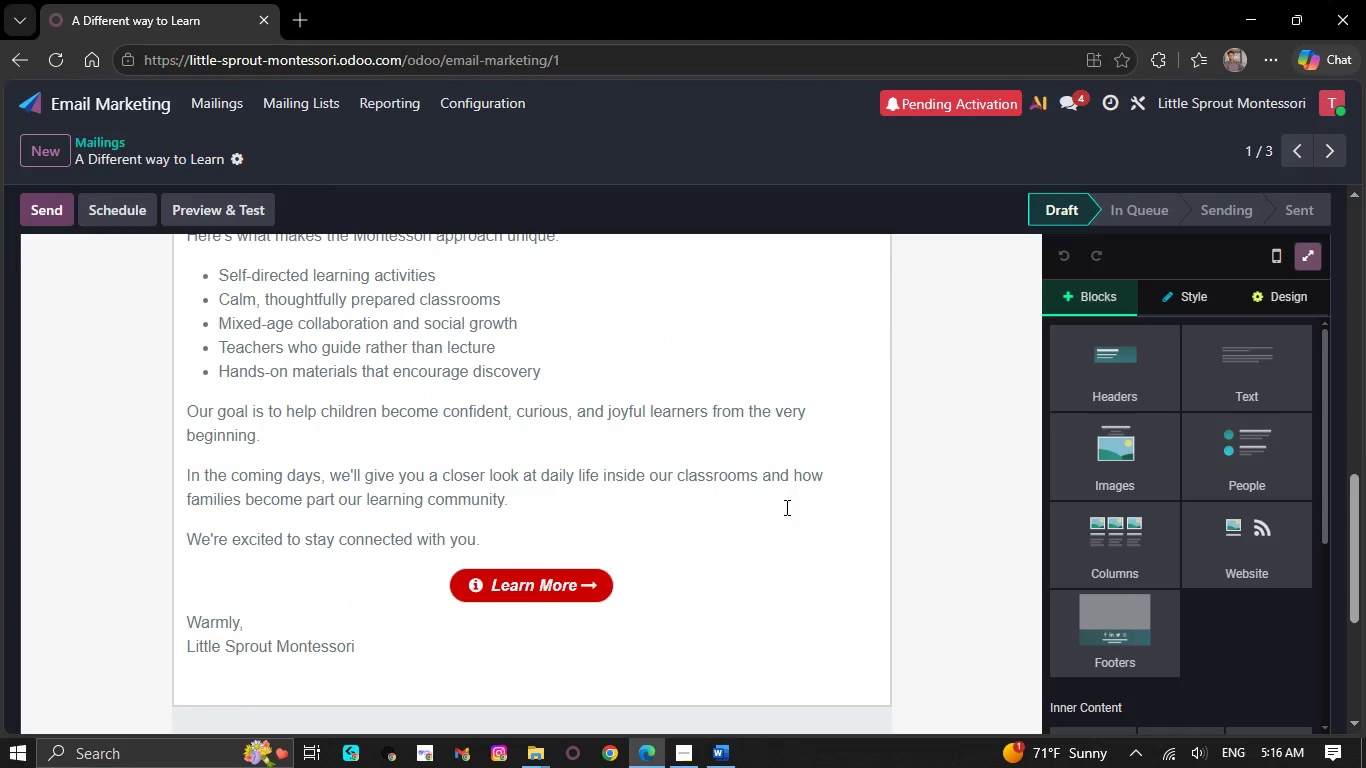 
wait(10.53)
 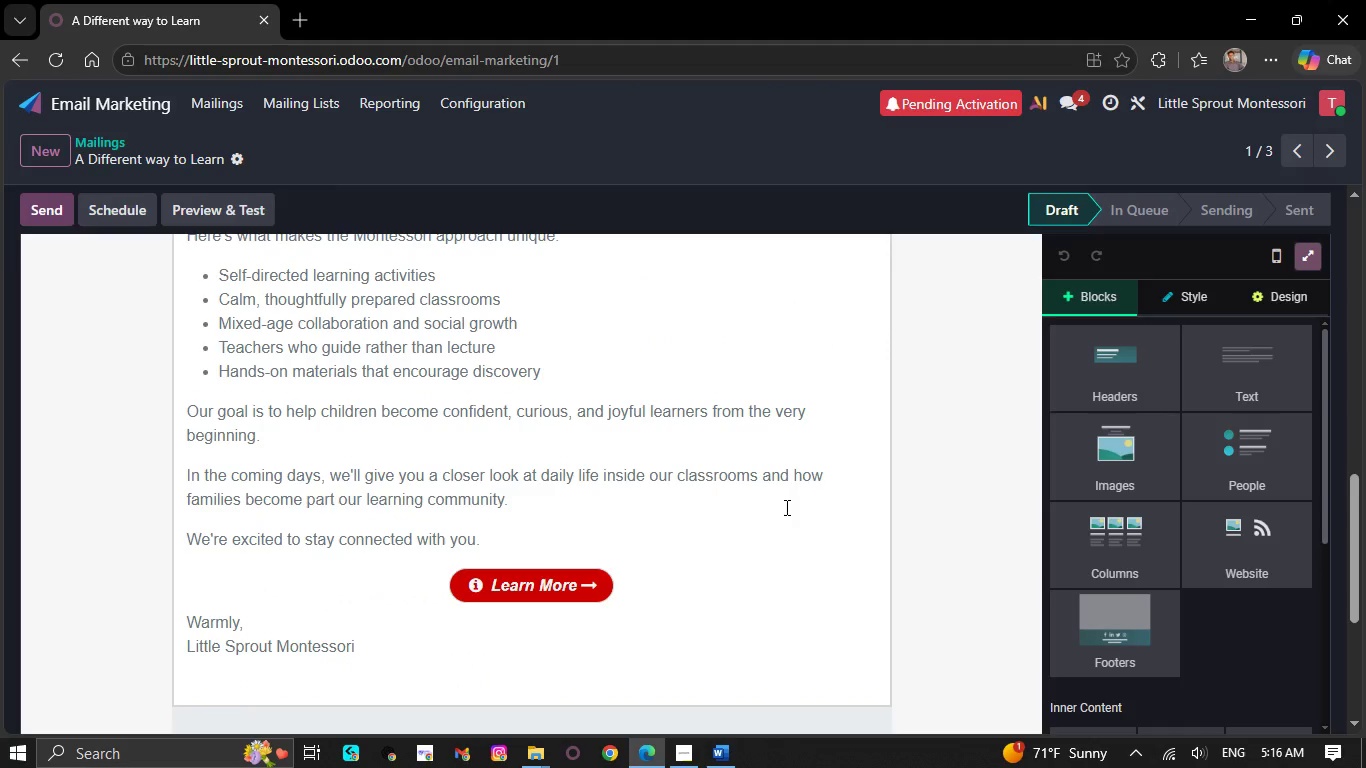 
scroll: coordinate [787, 529], scroll_direction: down, amount: 5.0
 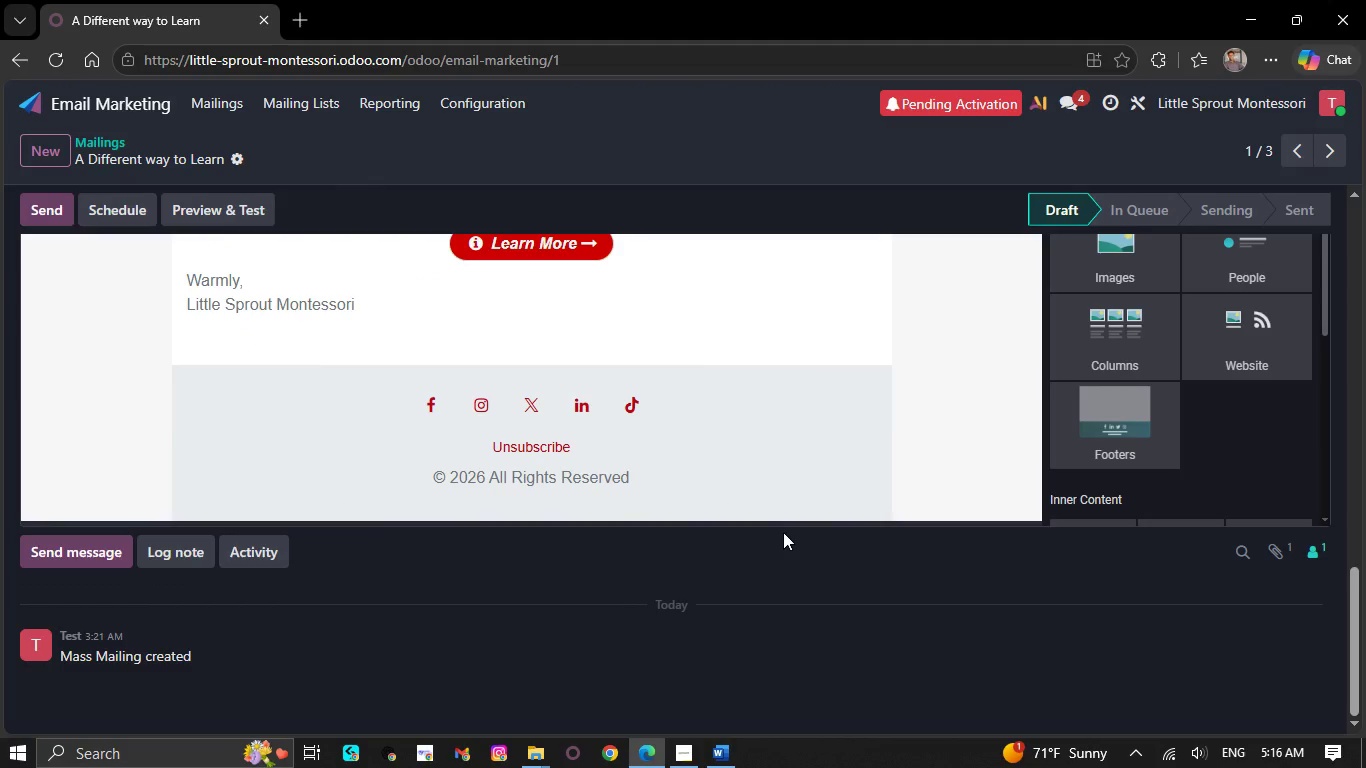 
scroll: coordinate [783, 527], scroll_direction: up, amount: 2.0
 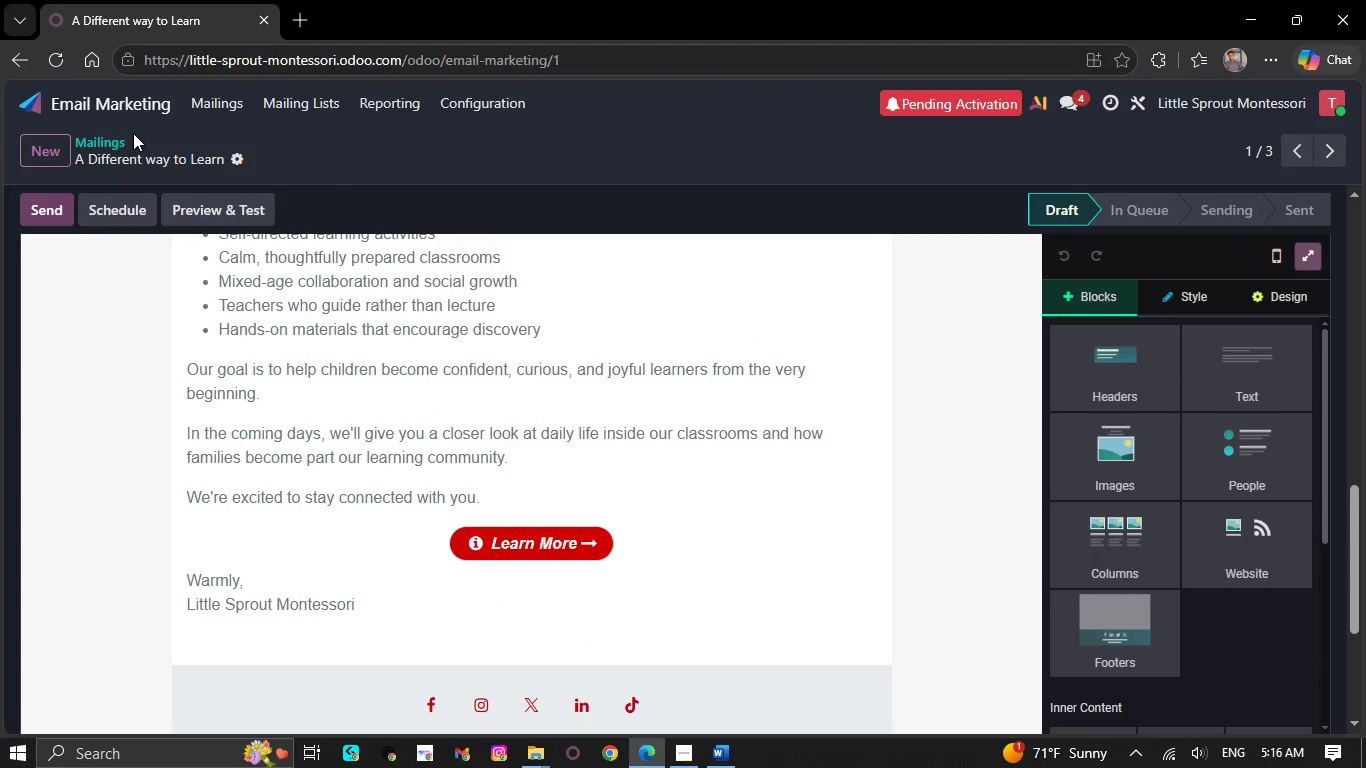 
left_click([134, 106])
 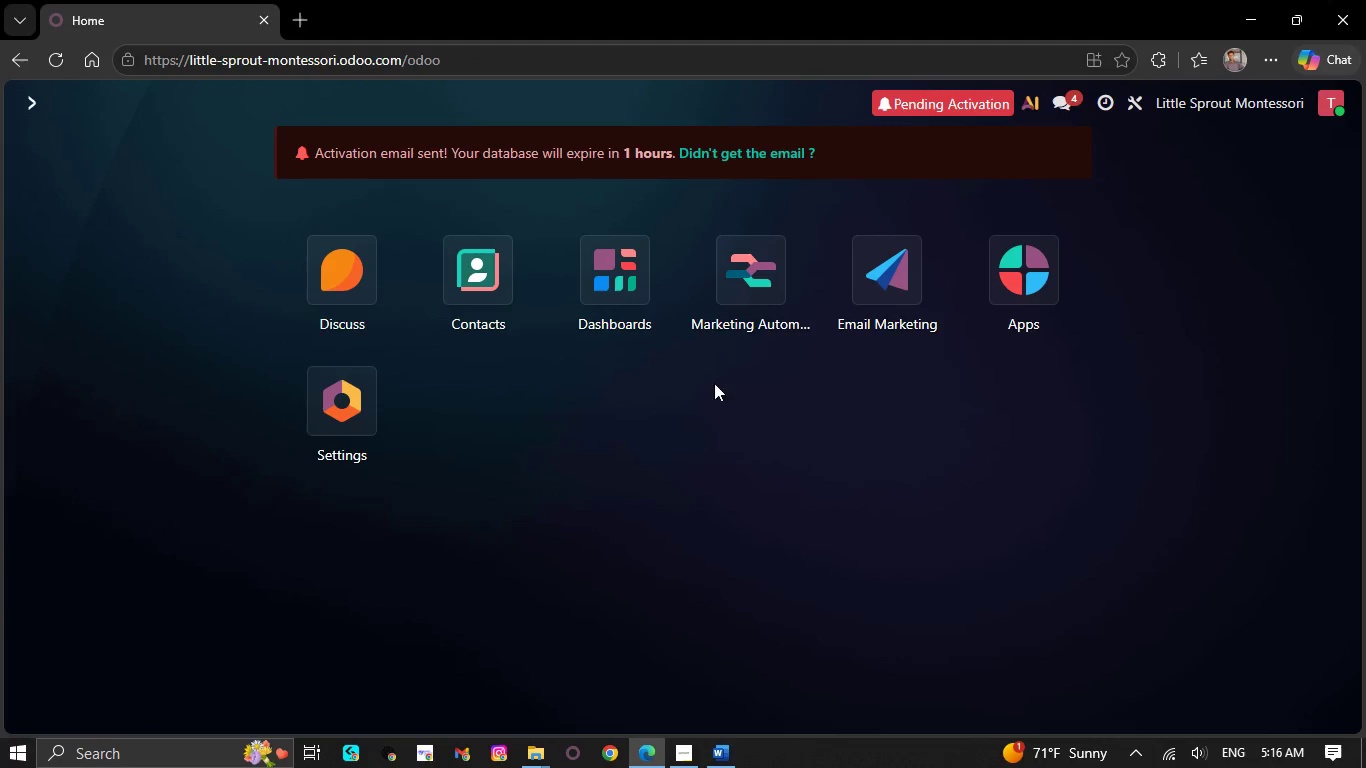 
left_click([905, 254])
 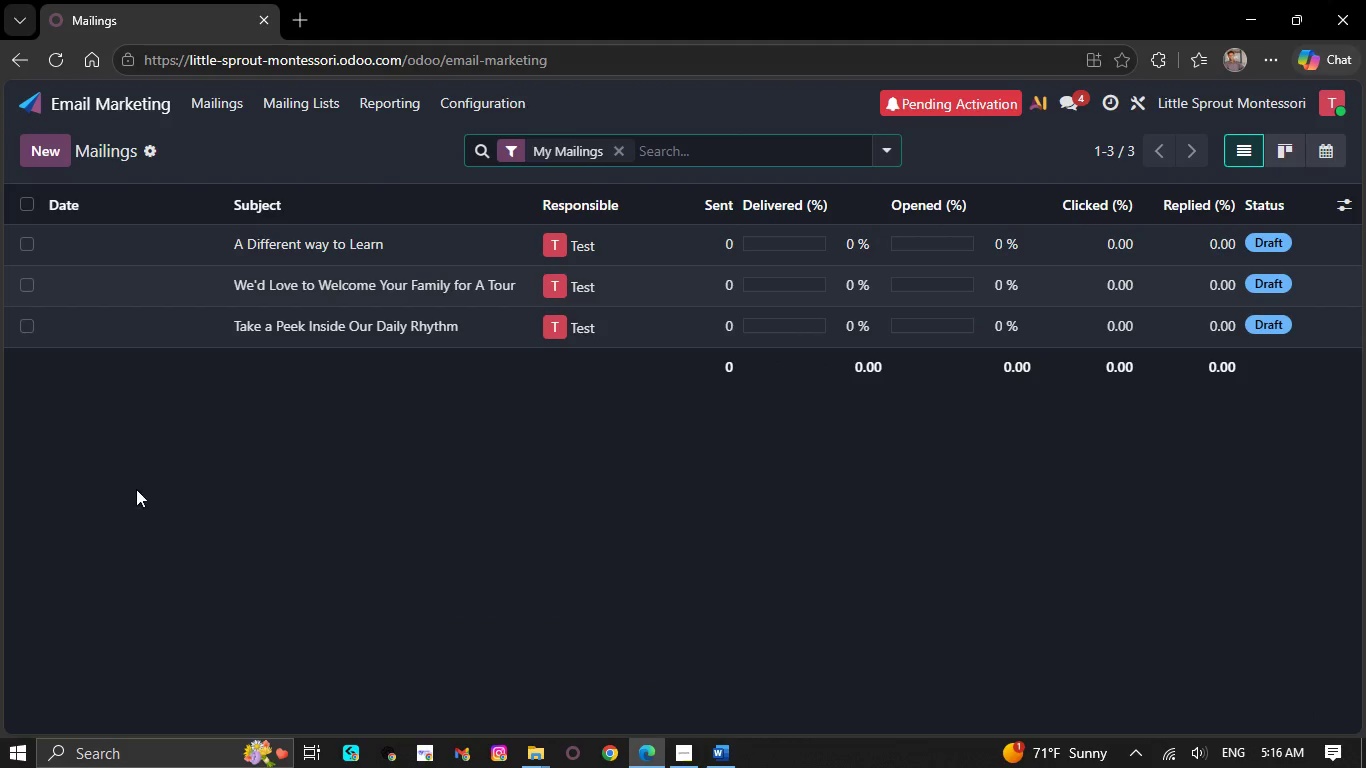 
left_click([222, 280])
 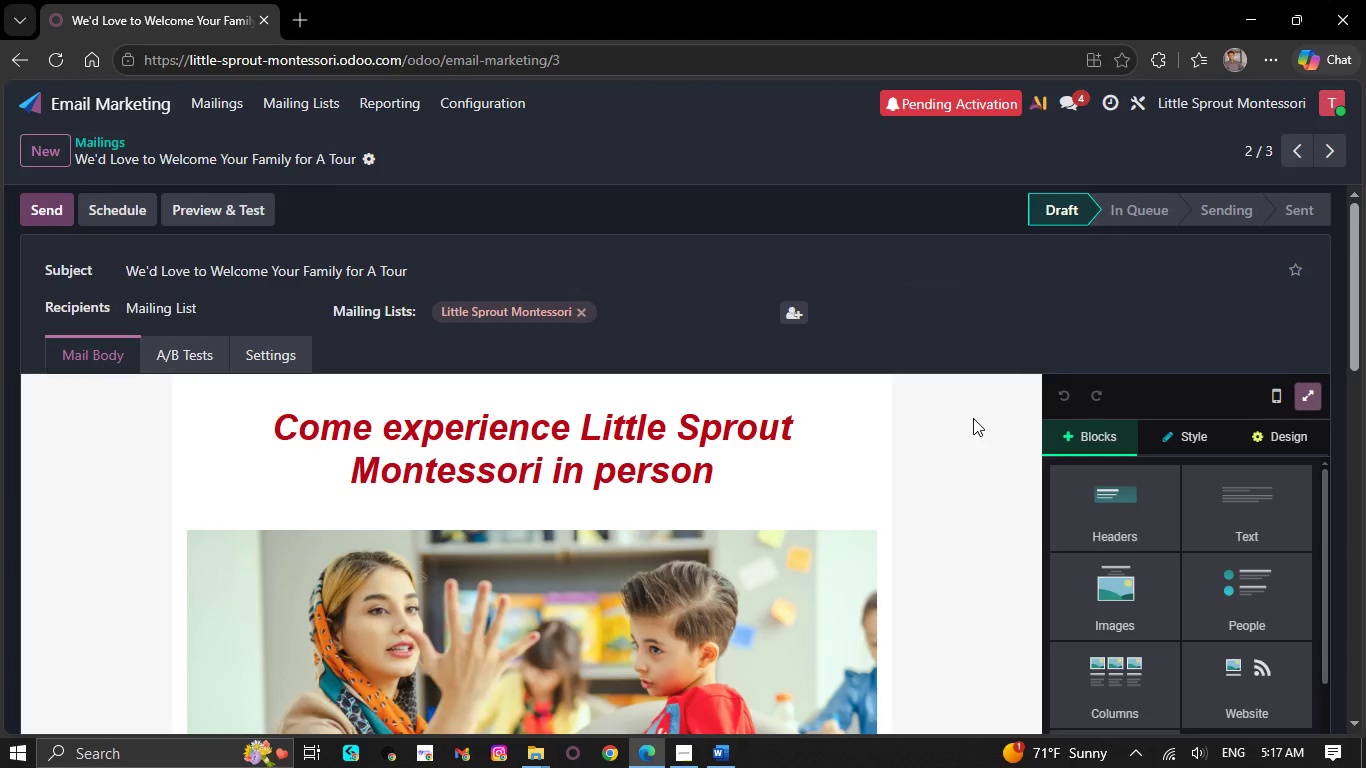 
scroll: coordinate [969, 431], scroll_direction: none, amount: 0.0
 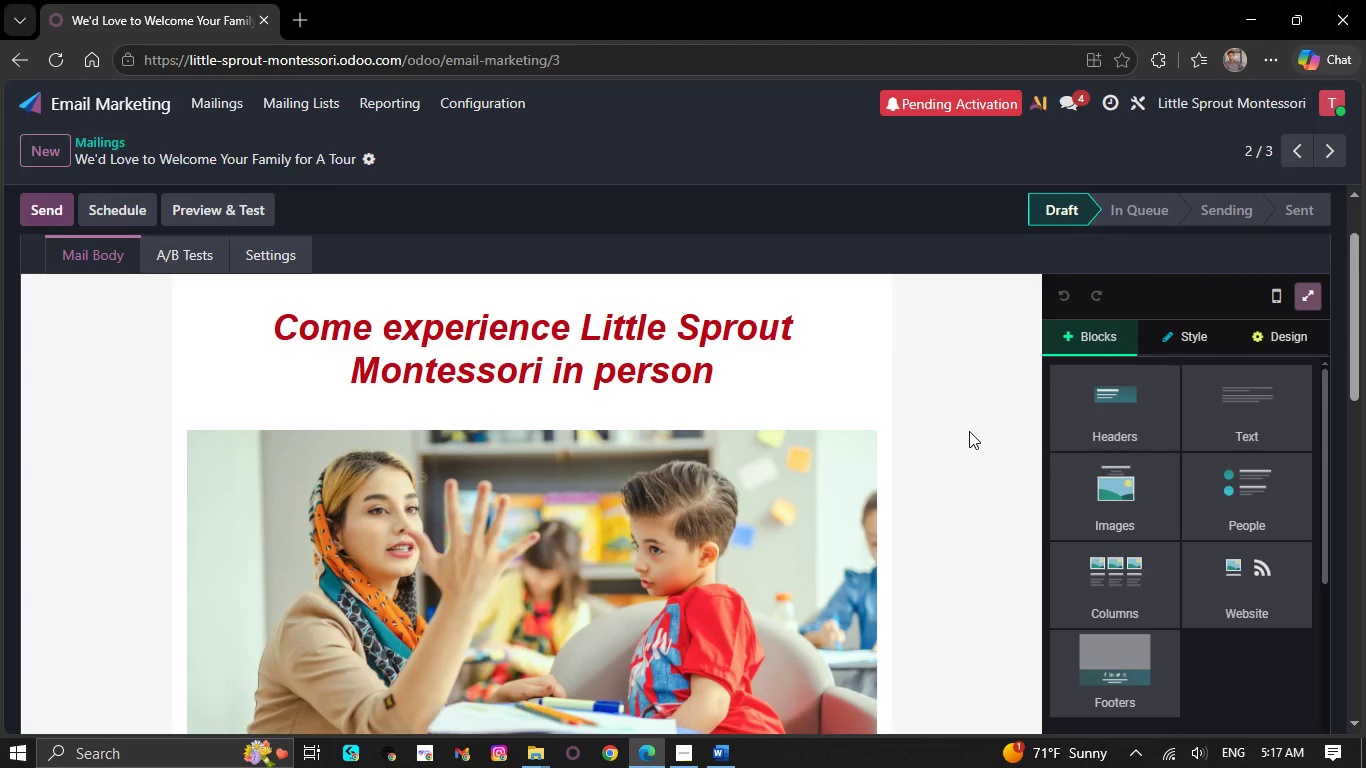 
scroll: coordinate [964, 442], scroll_direction: down, amount: 6.0
 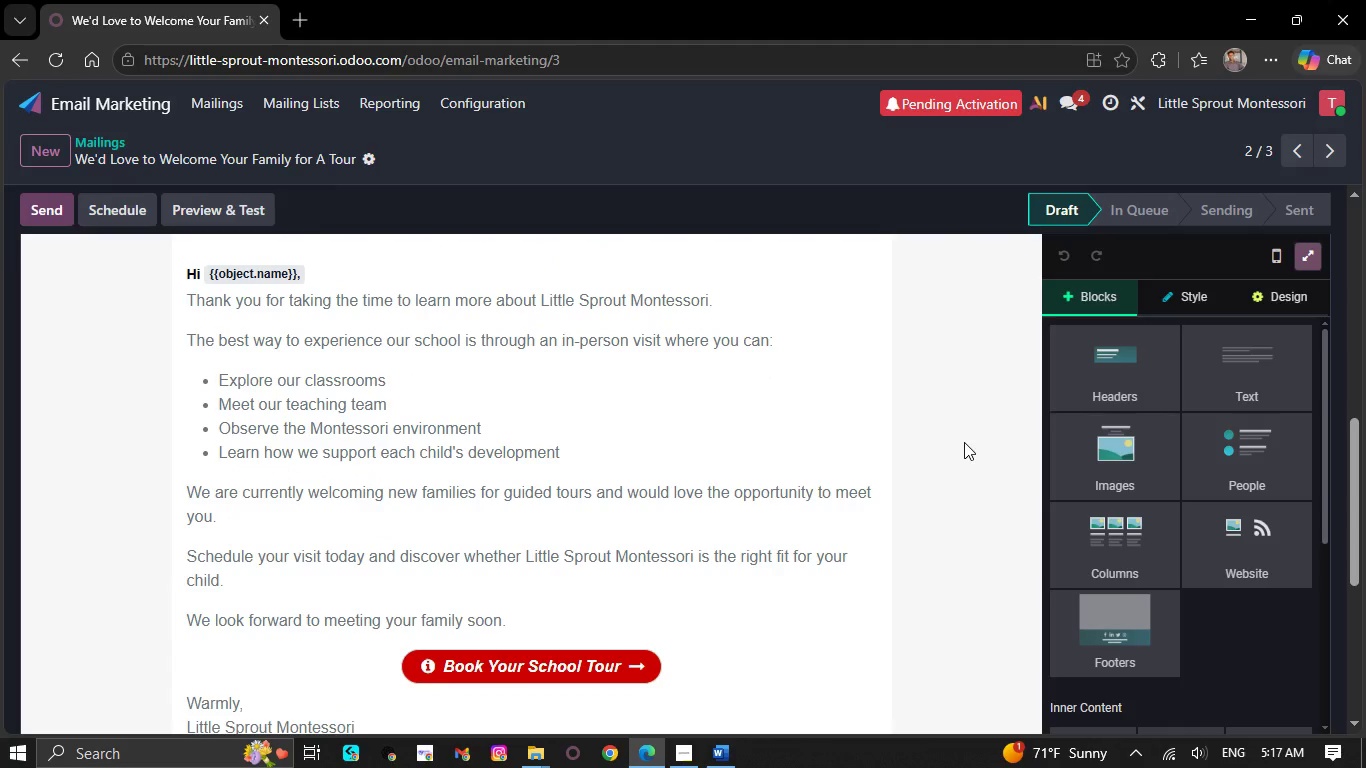 
scroll: coordinate [958, 445], scroll_direction: down, amount: 3.0
 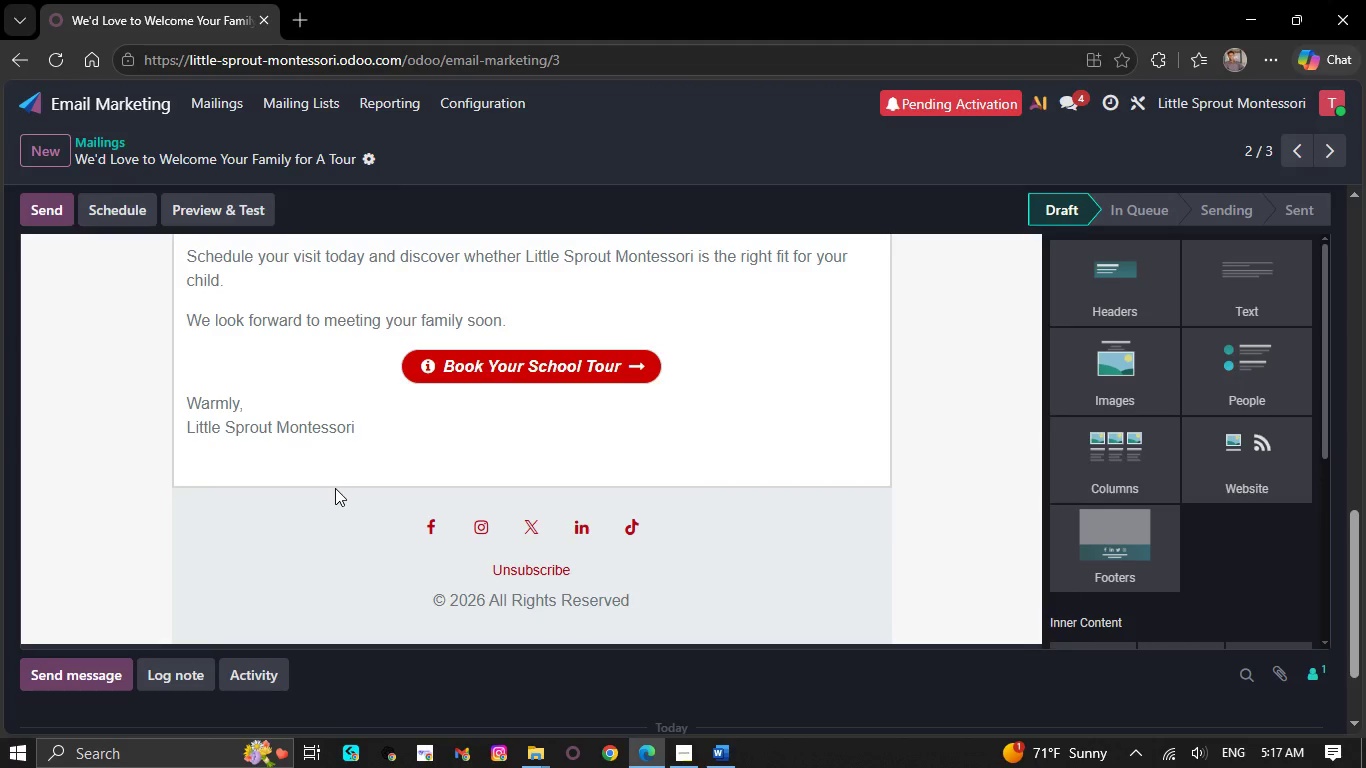 
left_click([335, 487])
 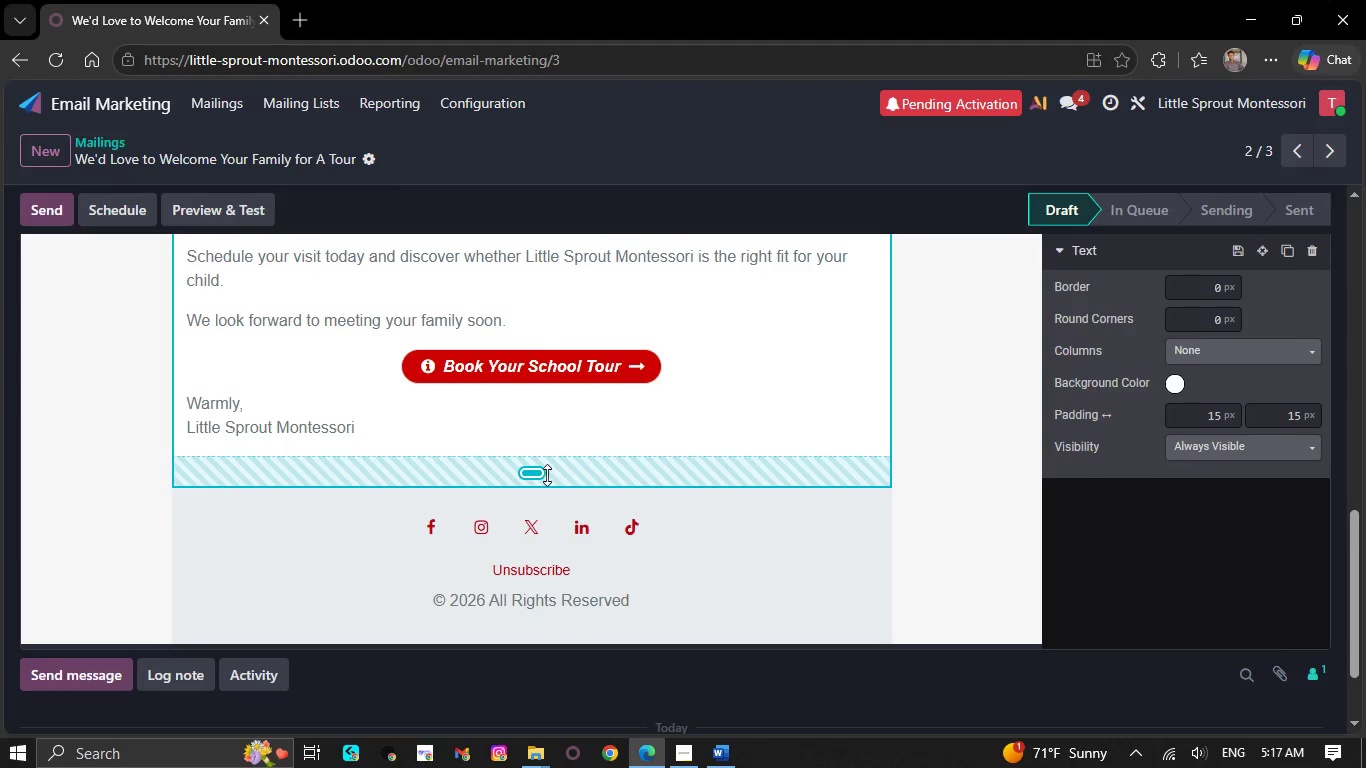 
left_click_drag(start_coordinate=[540, 469], to_coordinate=[539, 445])
 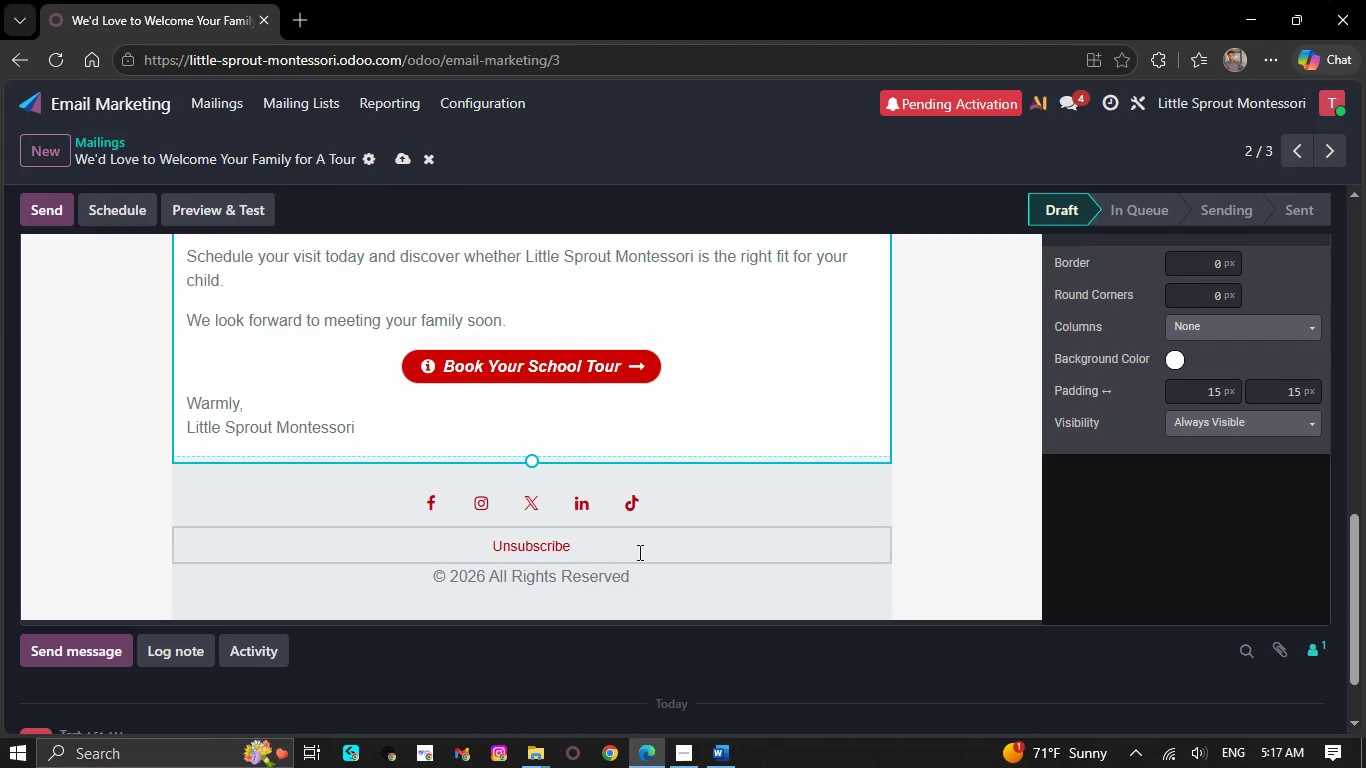 
left_click([741, 532])
 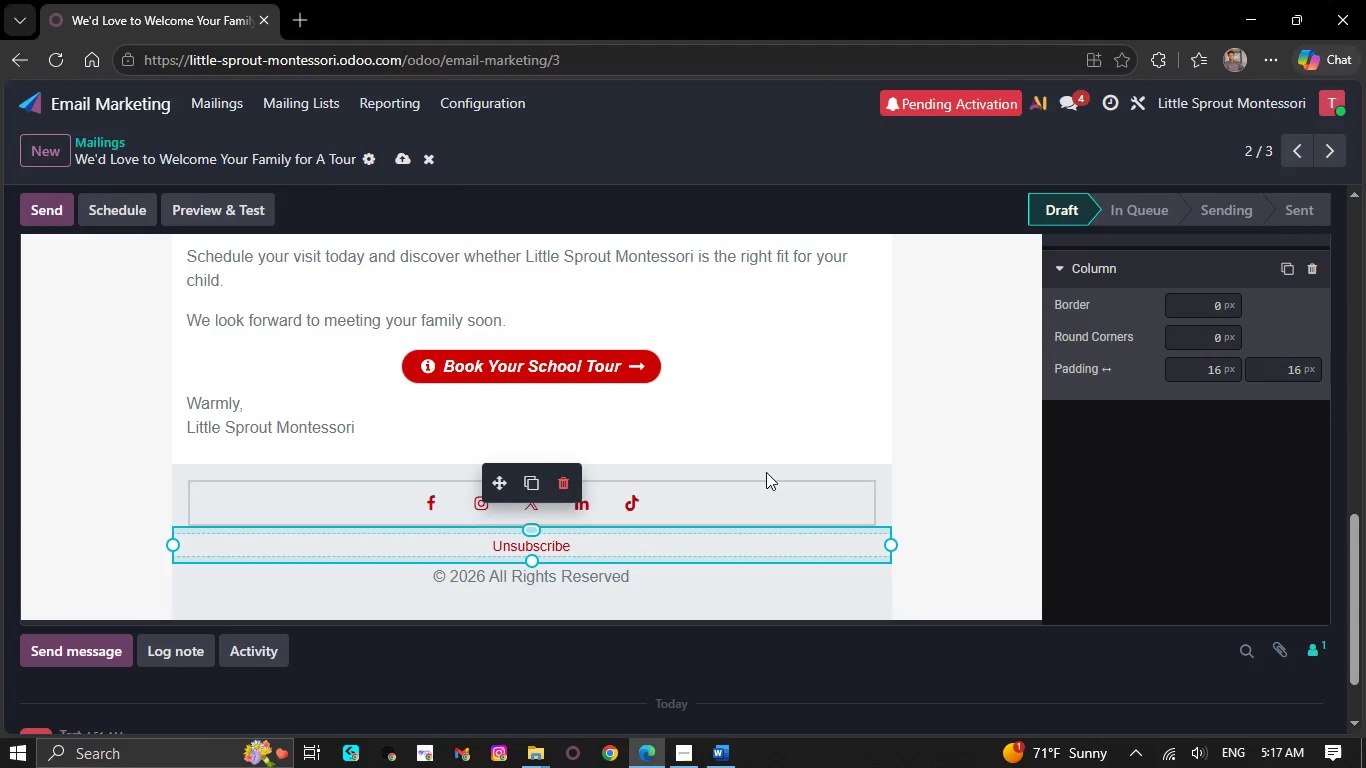 
left_click([779, 459])
 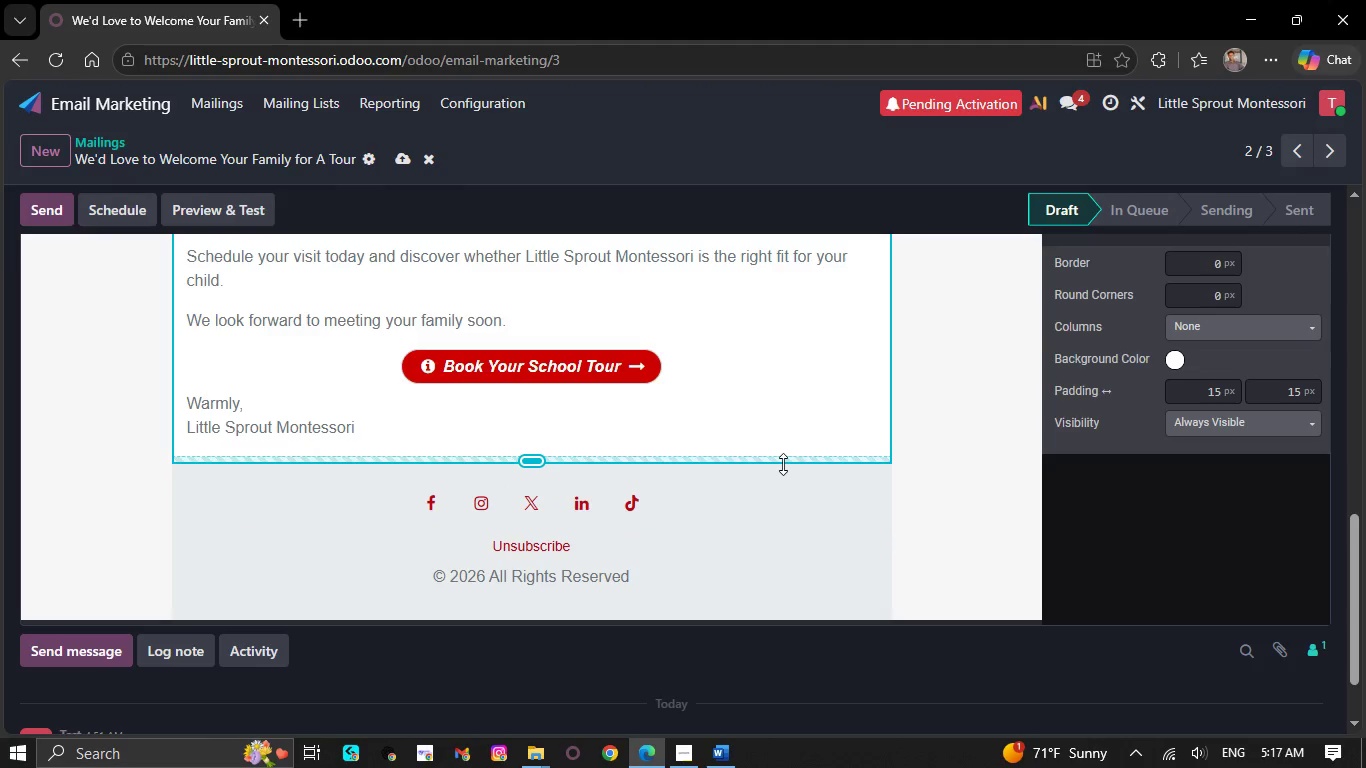 
left_click([783, 464])
 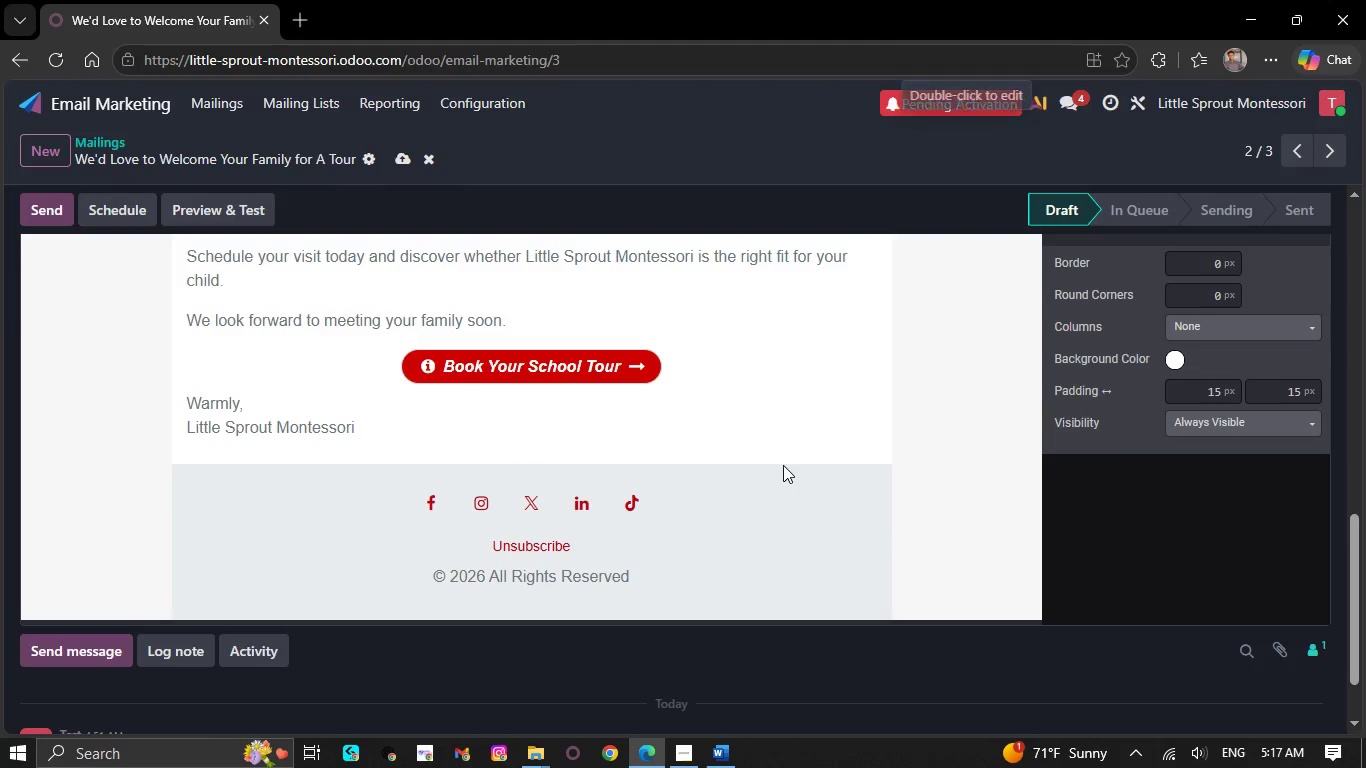 
left_click([783, 465])
 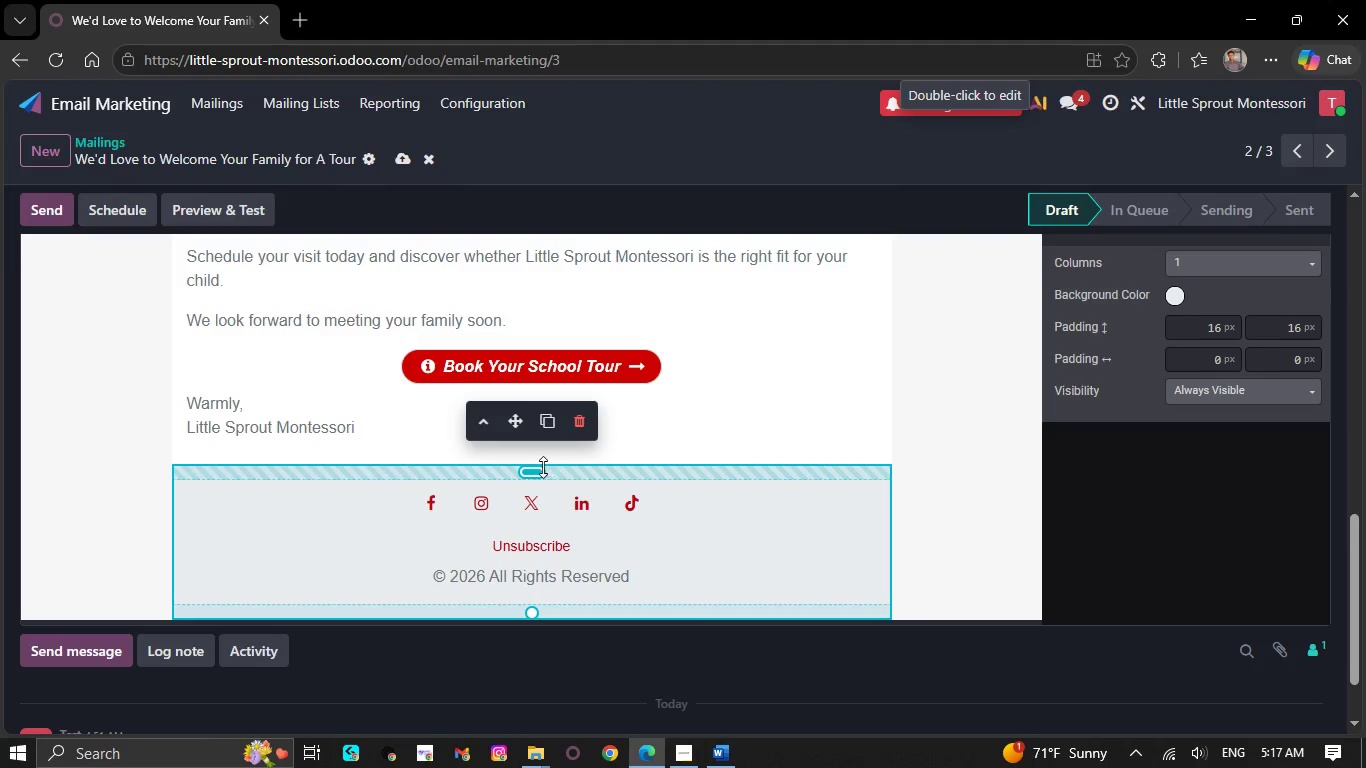 
left_click_drag(start_coordinate=[541, 467], to_coordinate=[561, 450])
 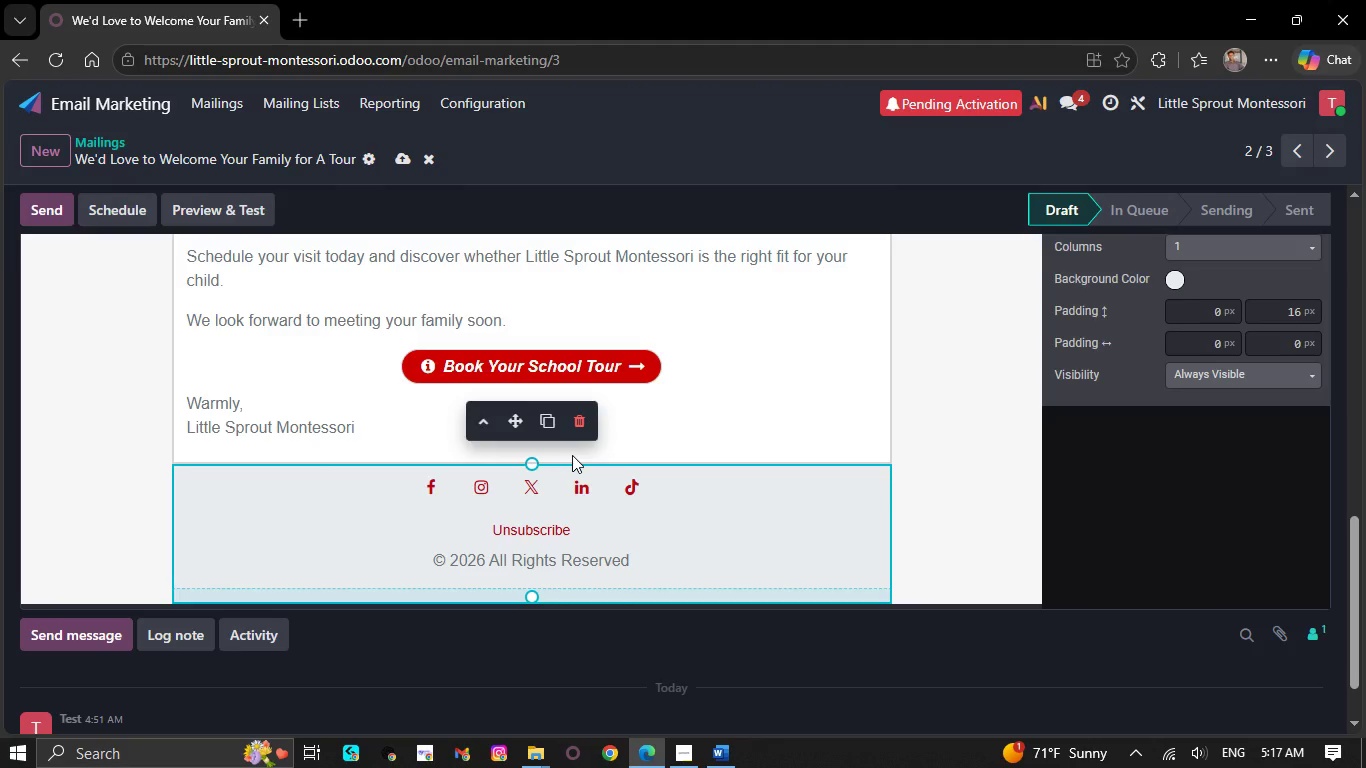 
mouse_move([959, 415])
 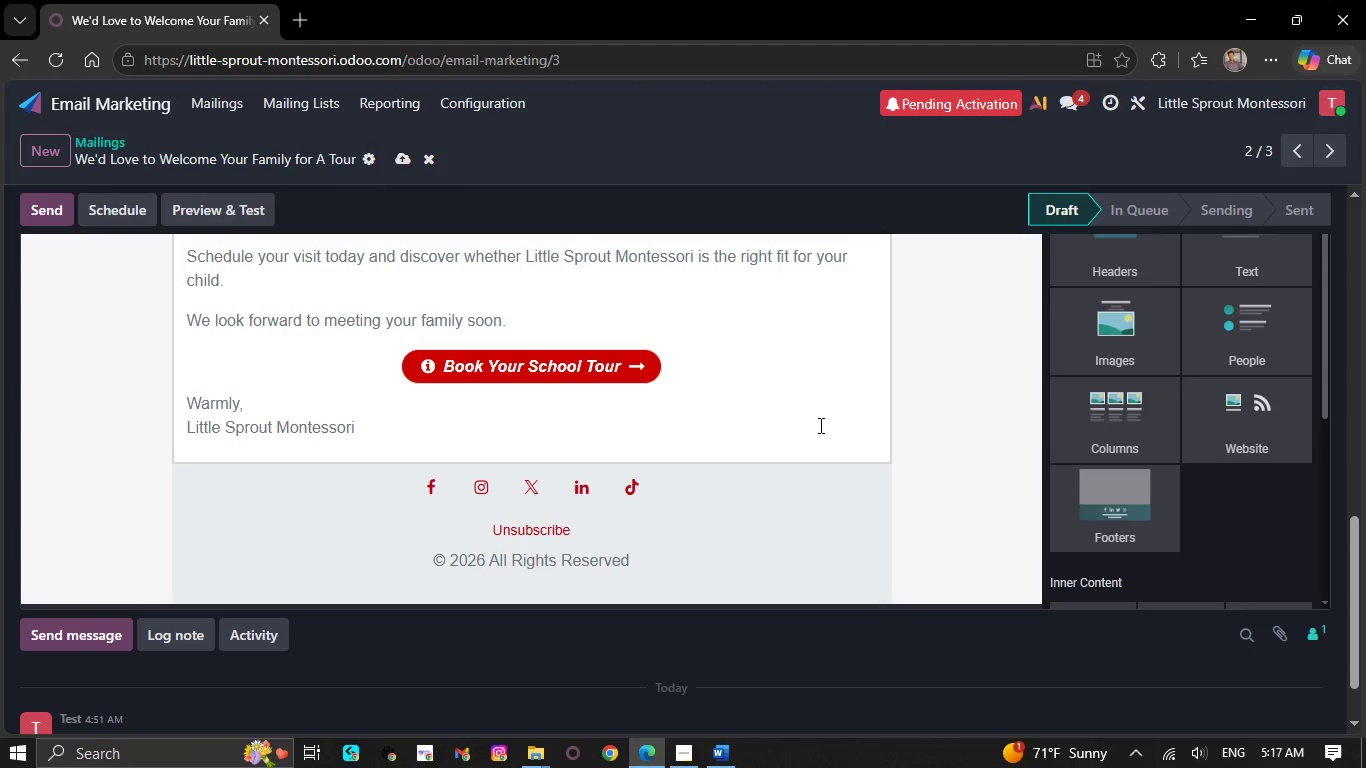 
scroll: coordinate [731, 432], scroll_direction: up, amount: 5.0
 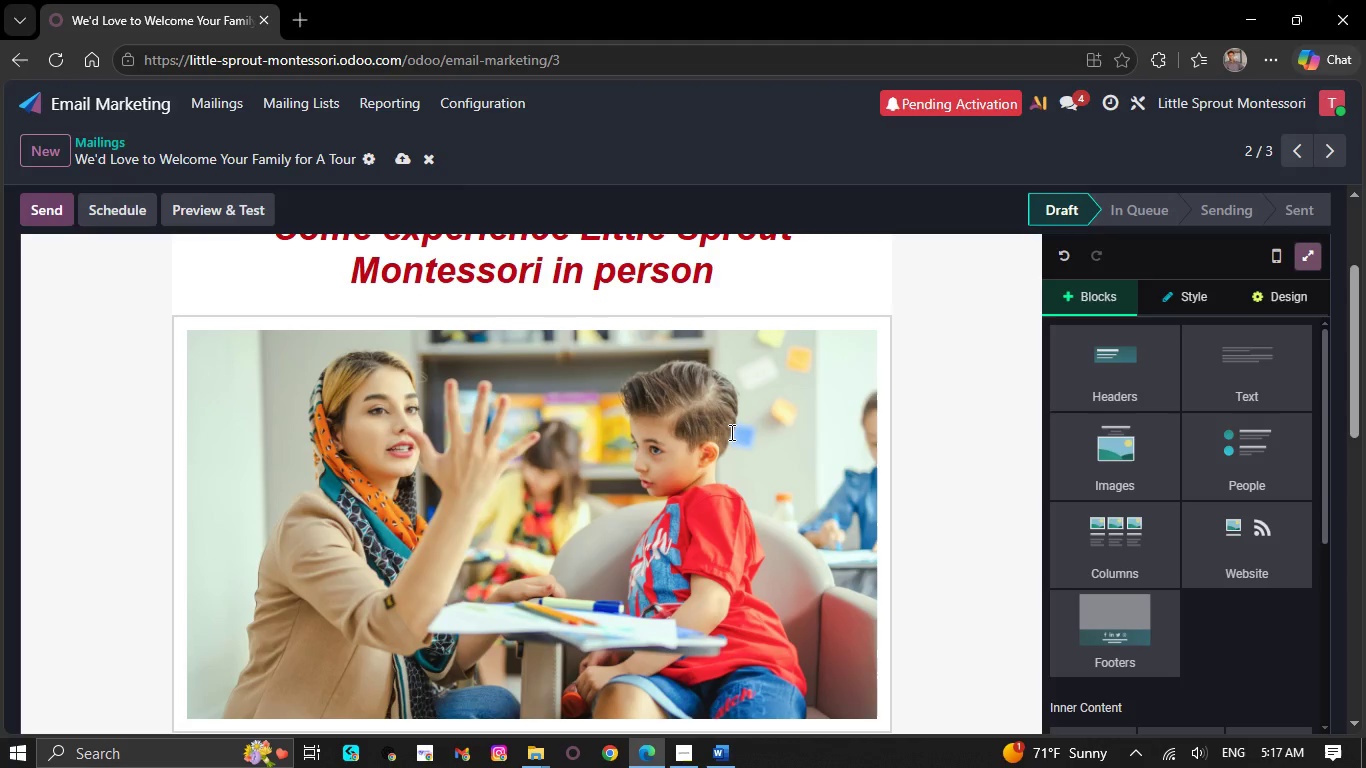 
scroll: coordinate [730, 433], scroll_direction: none, amount: 0.0
 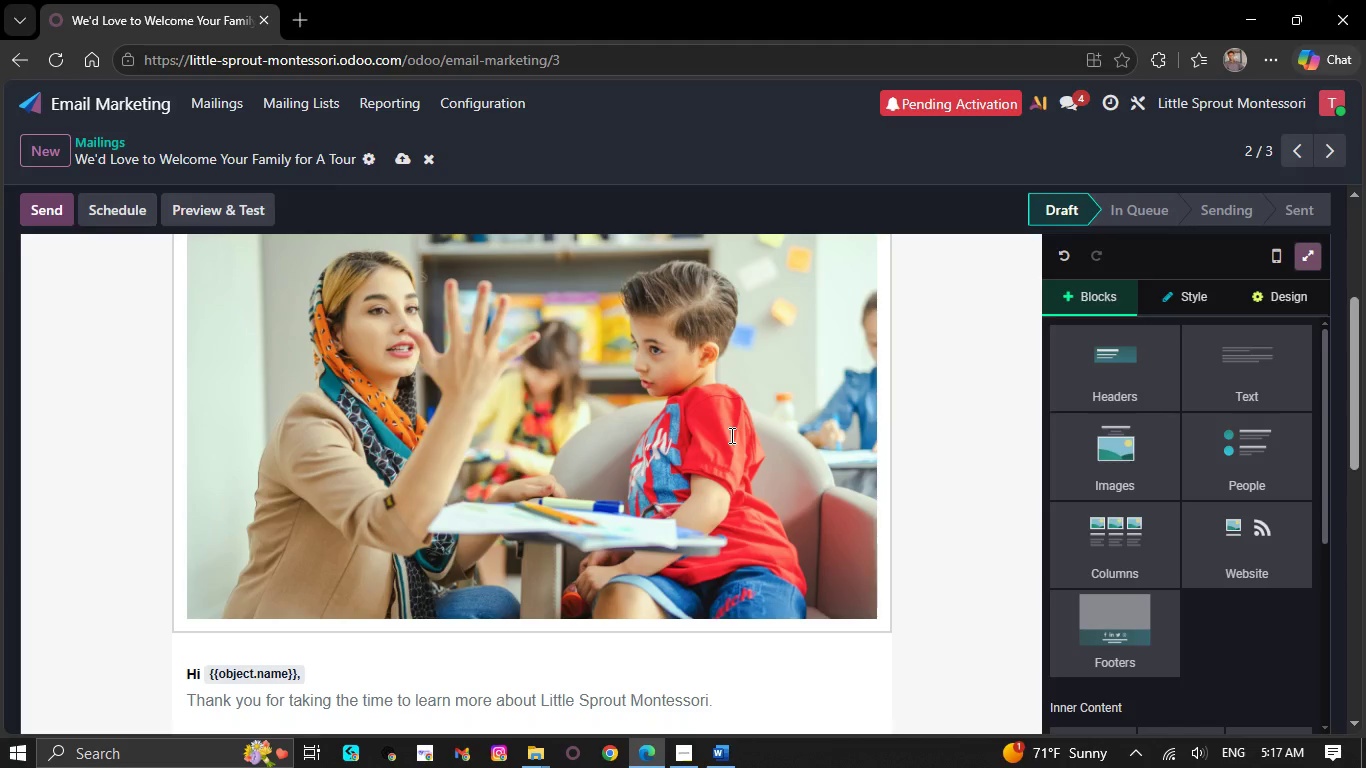 
wait(9.27)
 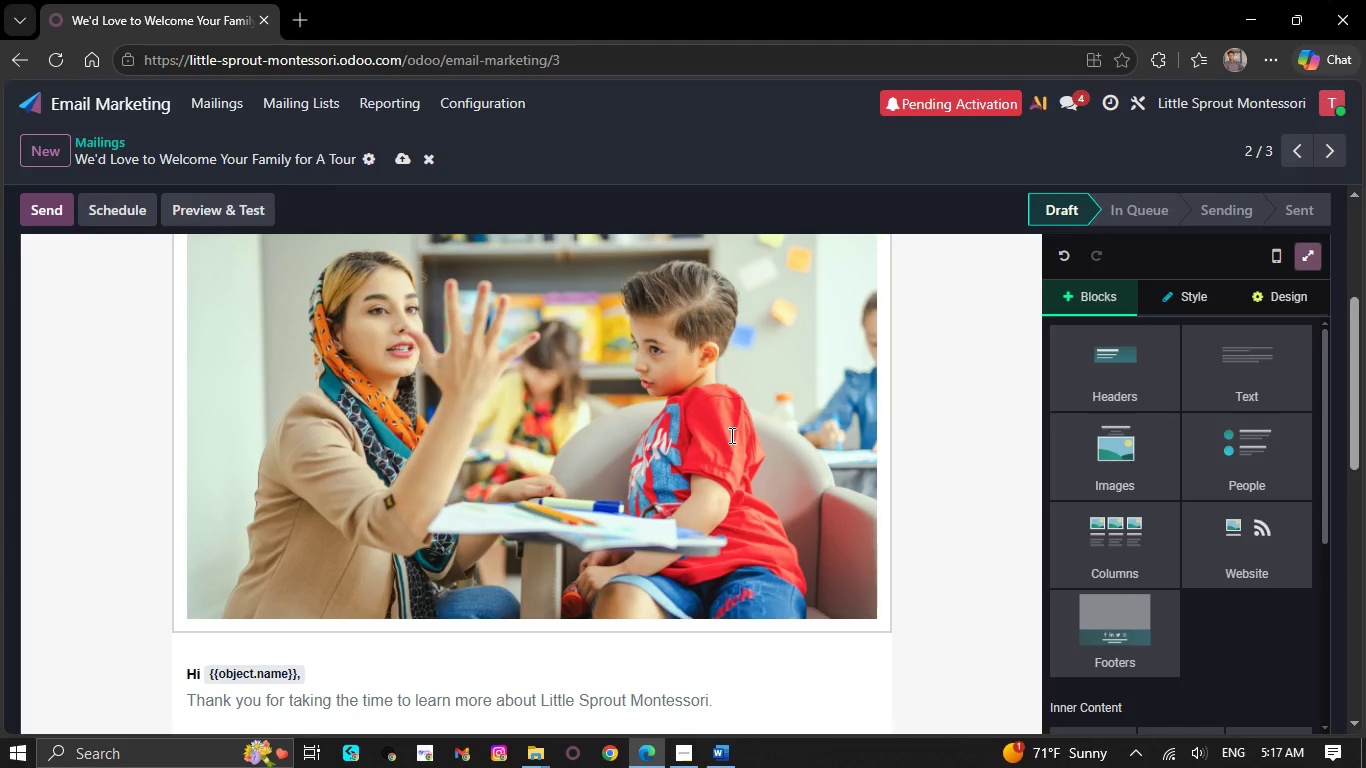 
scroll: coordinate [729, 438], scroll_direction: down, amount: 1.0
 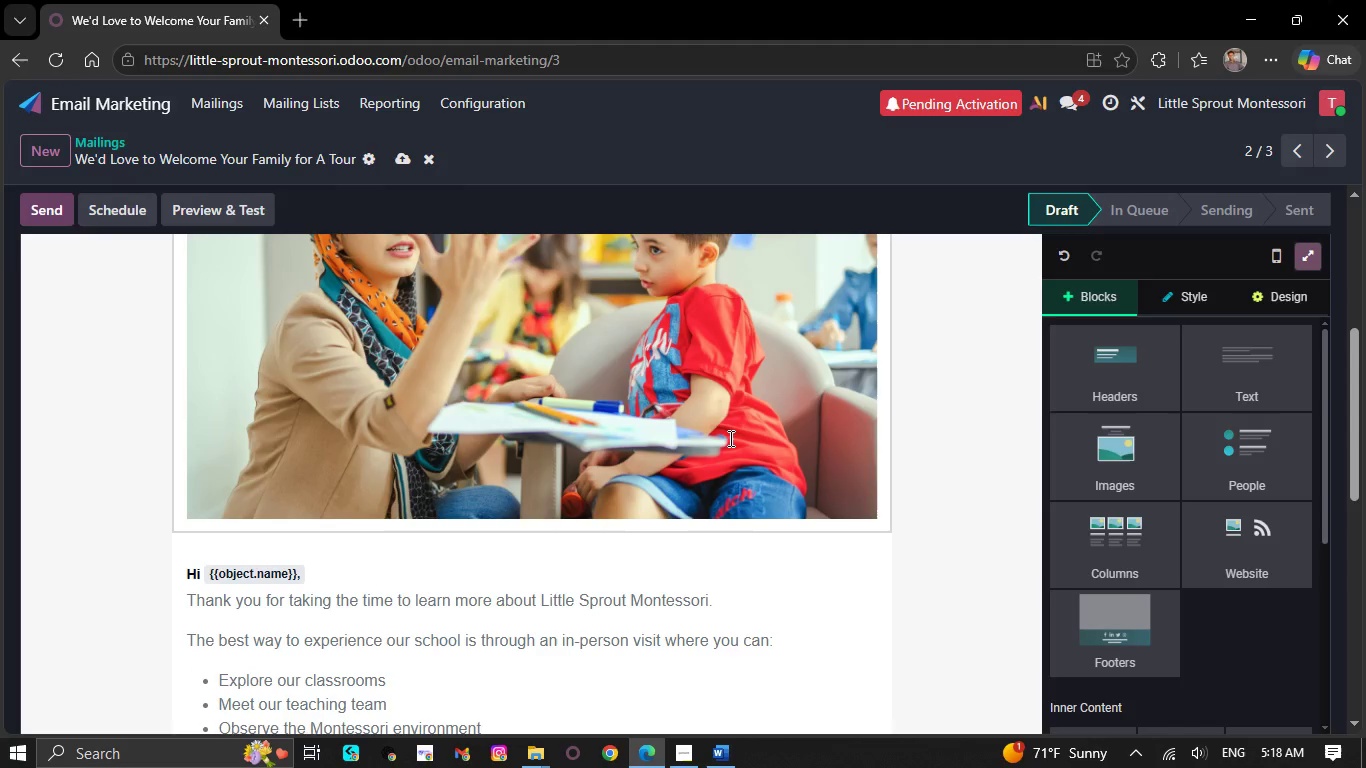 
scroll: coordinate [729, 438], scroll_direction: none, amount: 0.0
 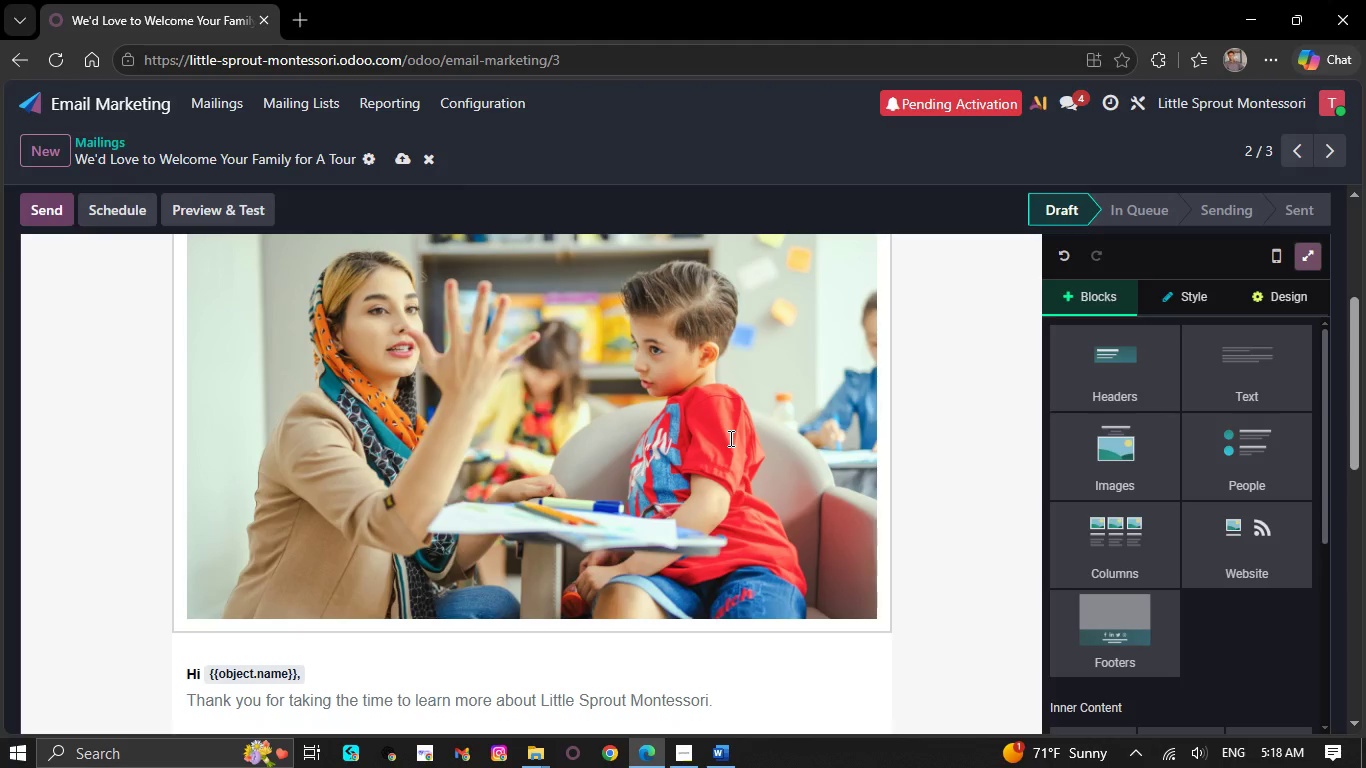 
scroll: coordinate [600, 464], scroll_direction: up, amount: 6.0
 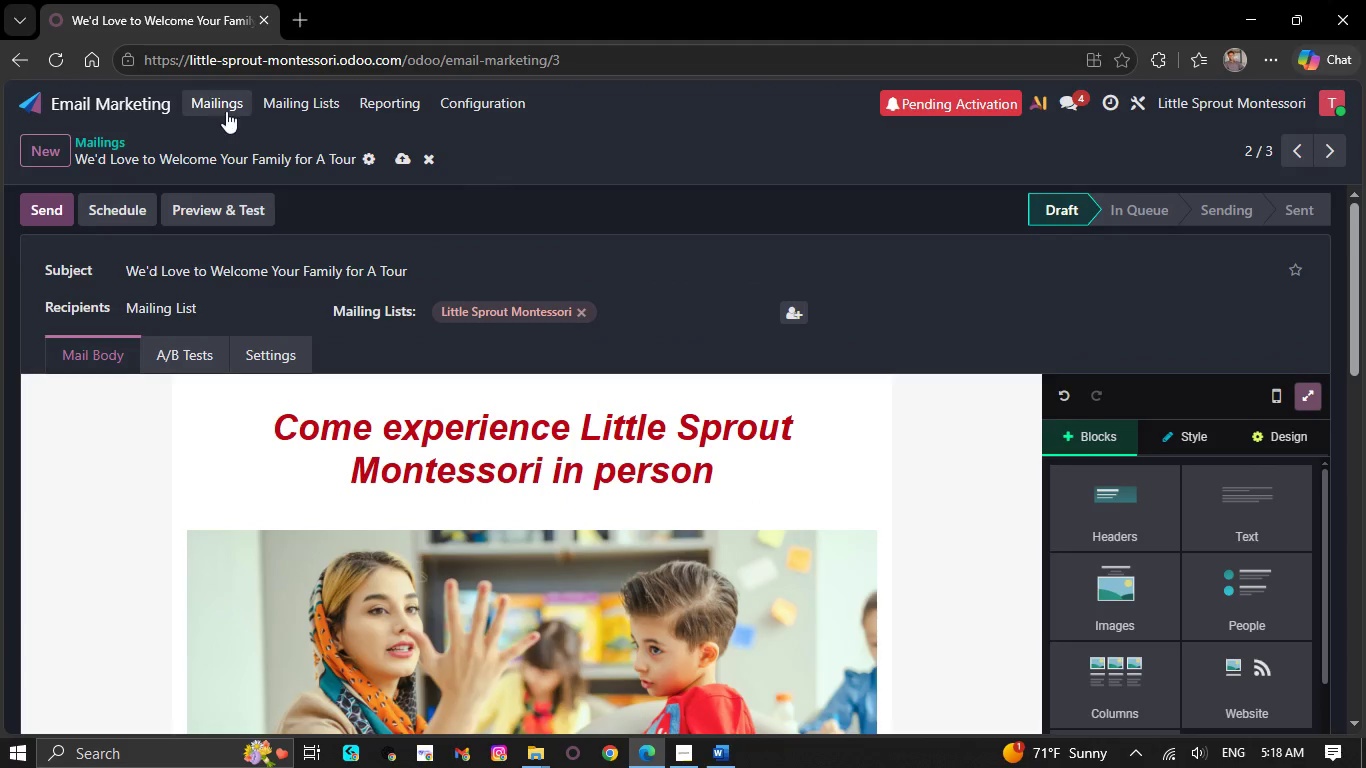 
left_click([227, 109])
 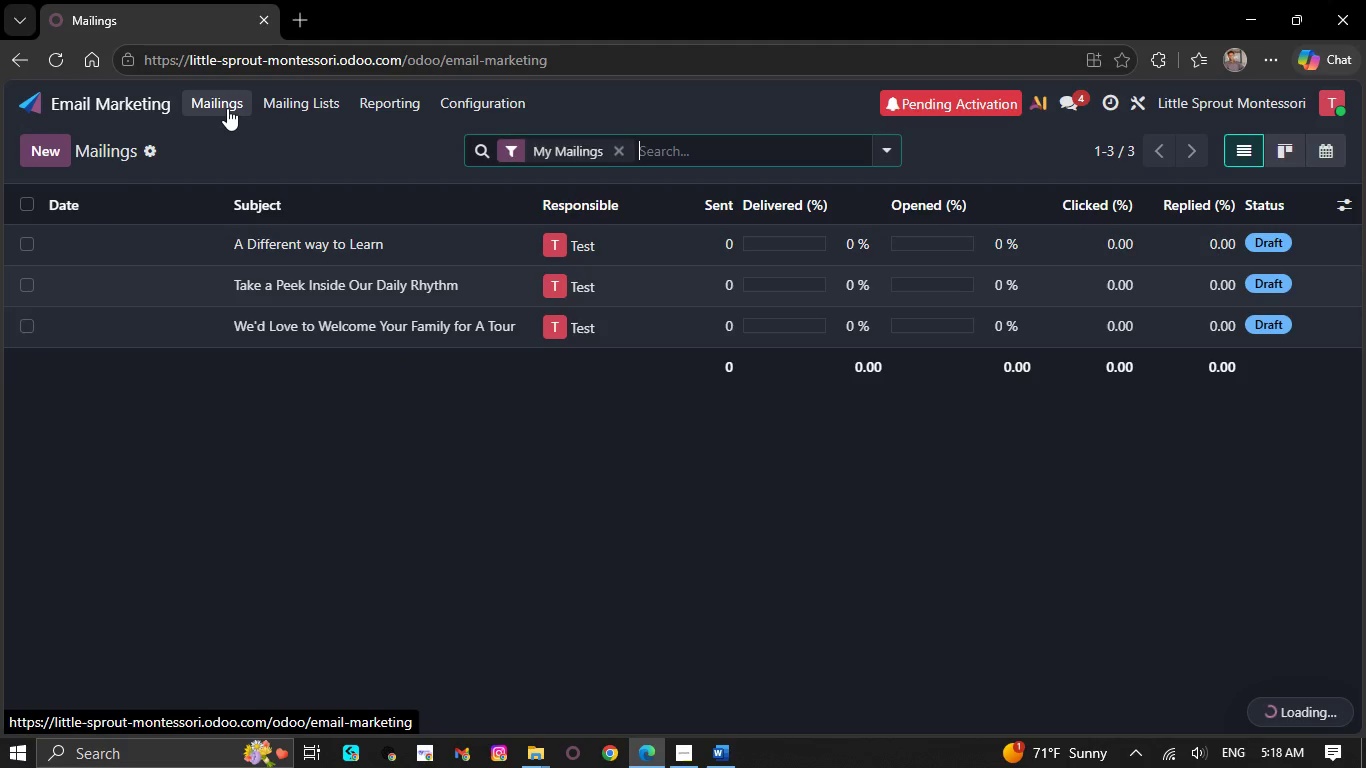 
wait(6.77)
 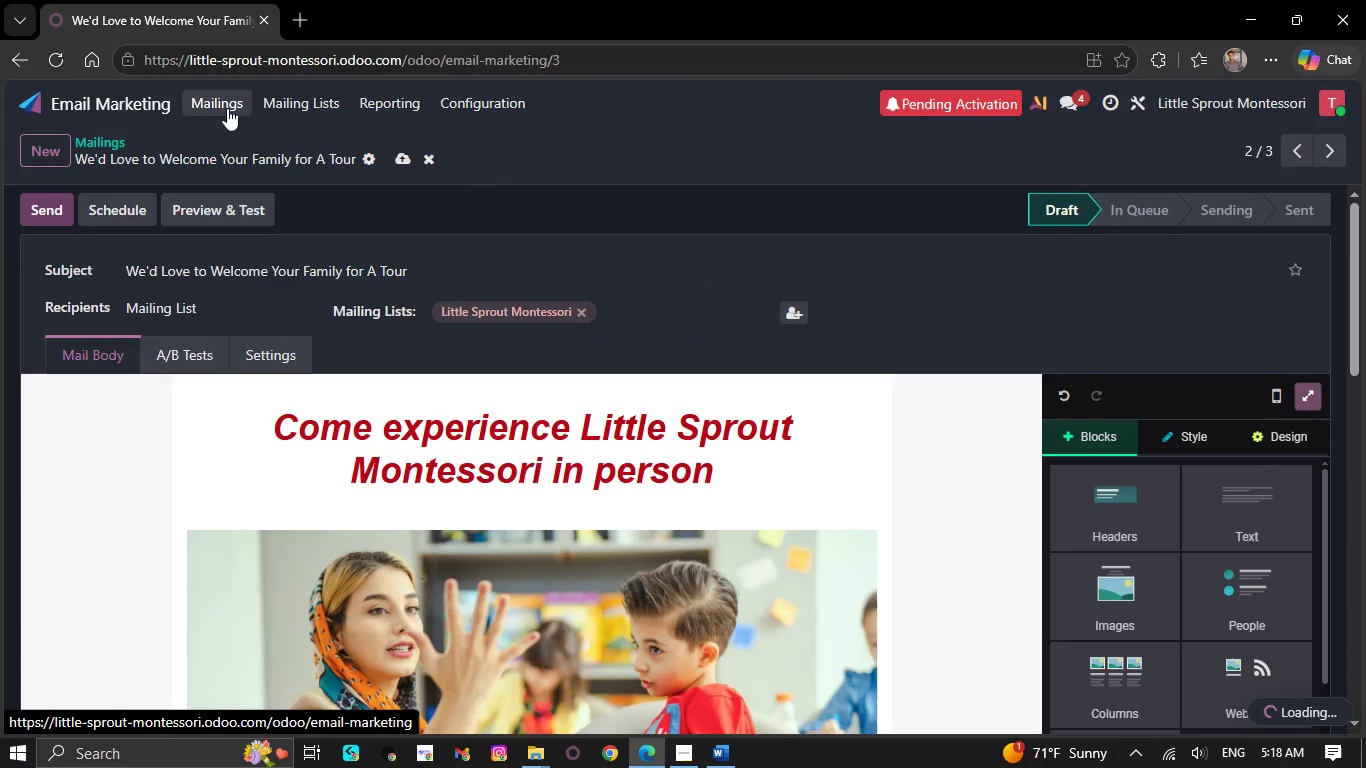 
left_click([277, 292])
 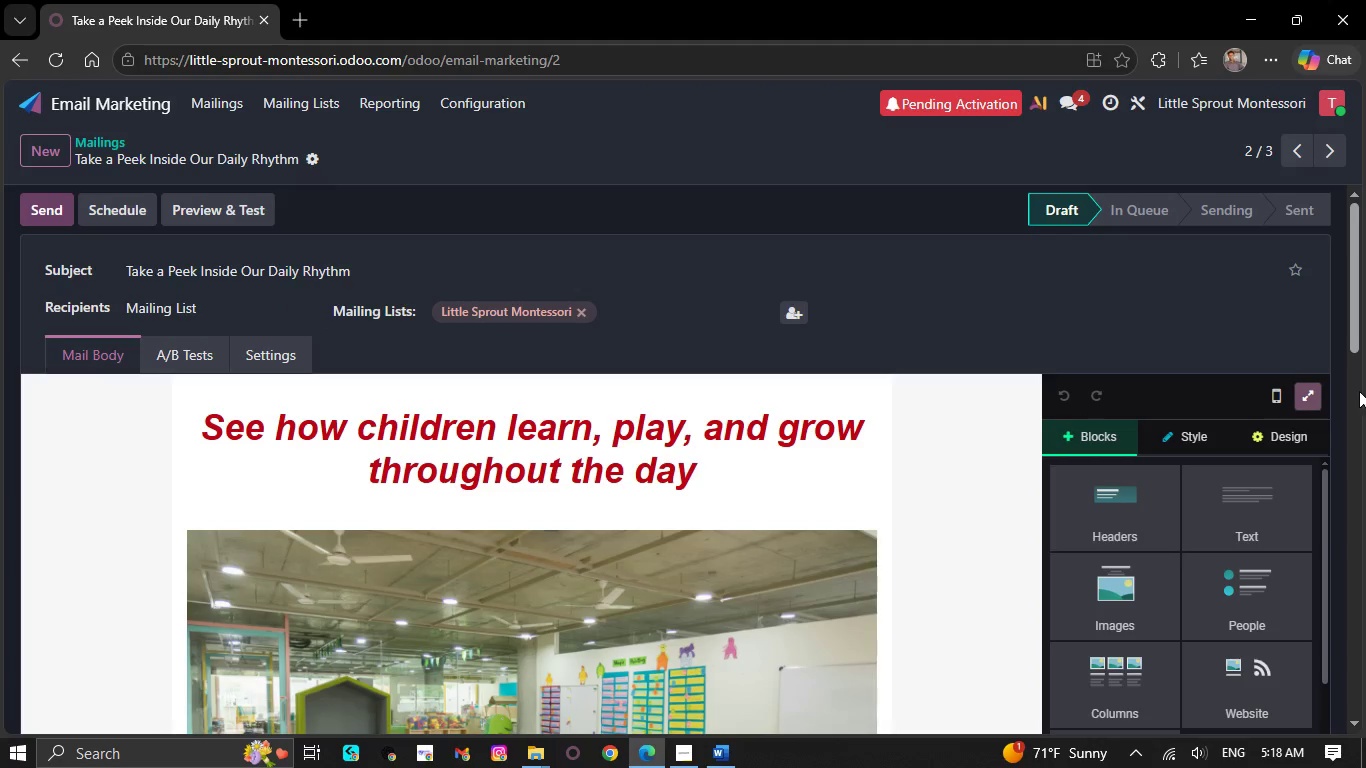 
left_click([1319, 389])
 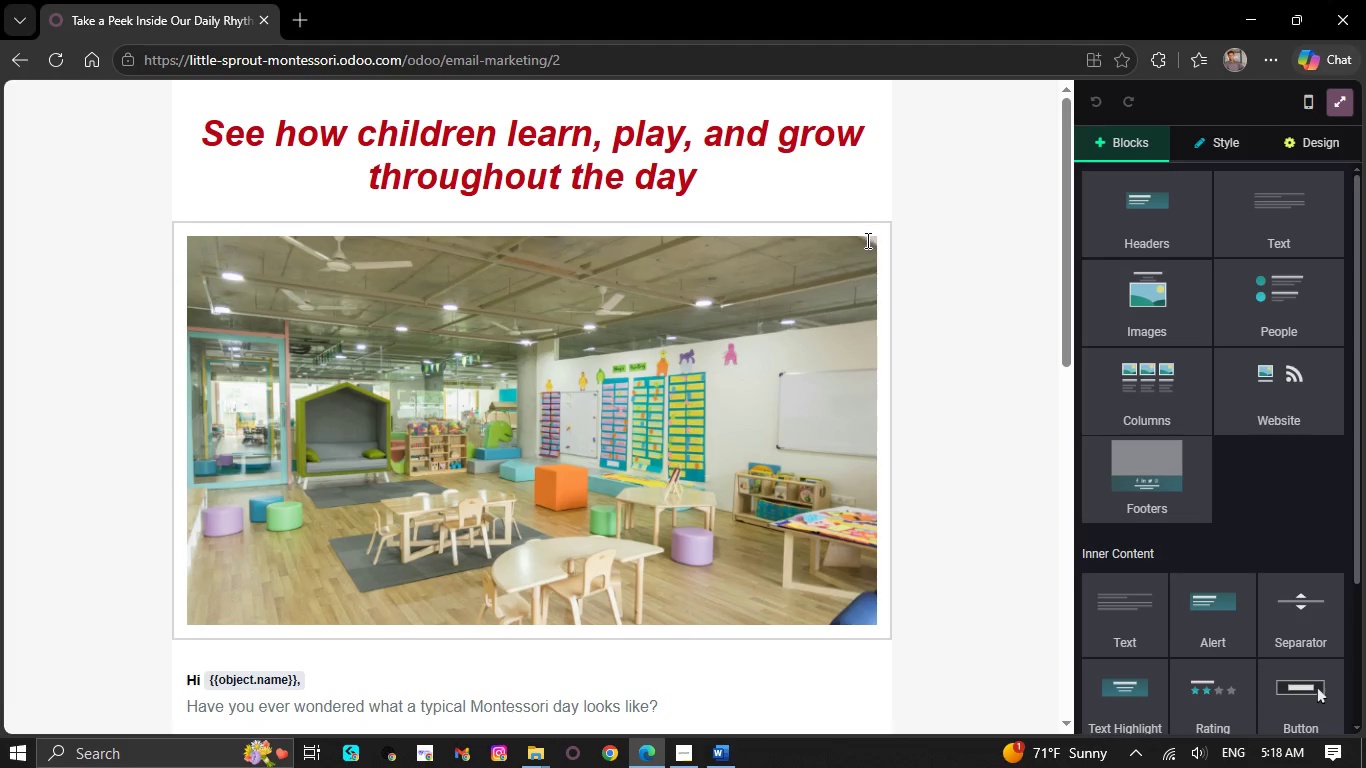 
mouse_move([1188, 218])
 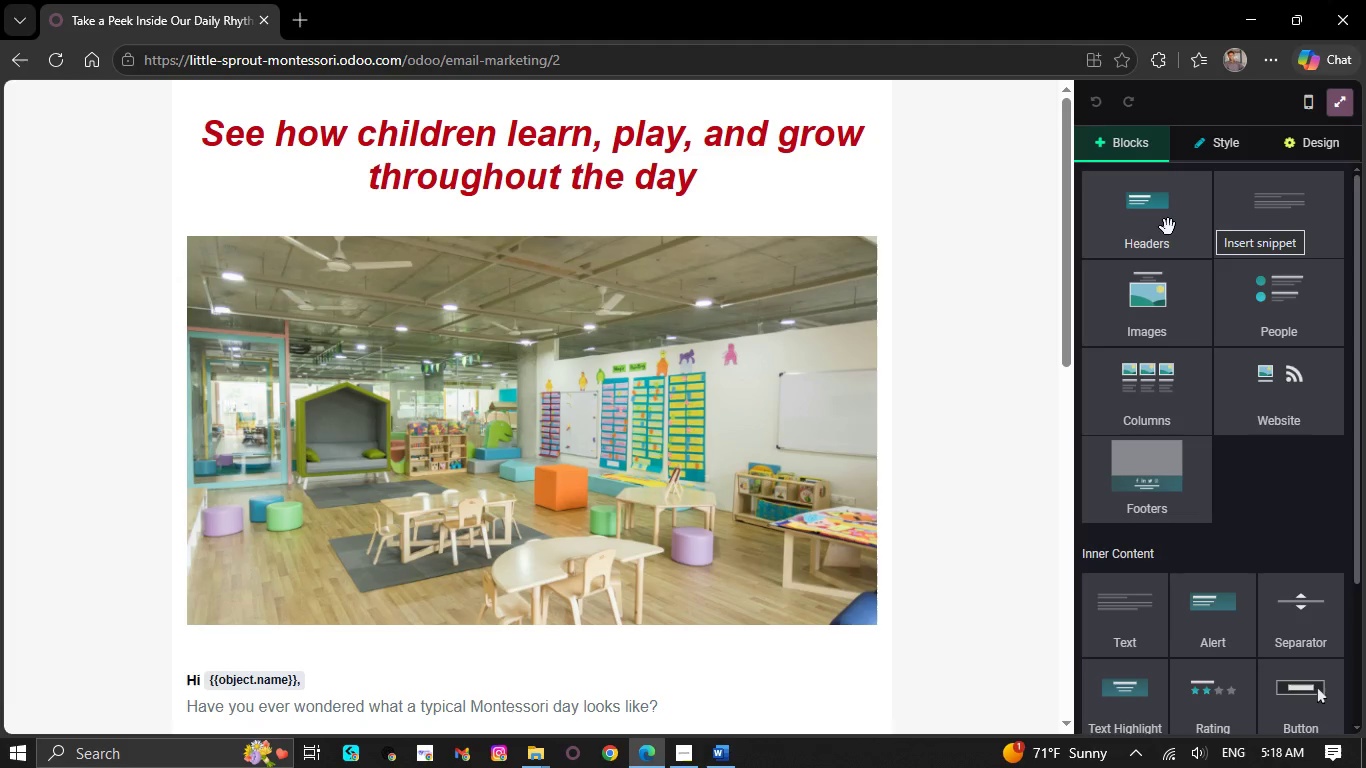 
scroll: coordinate [1121, 229], scroll_direction: none, amount: 0.0
 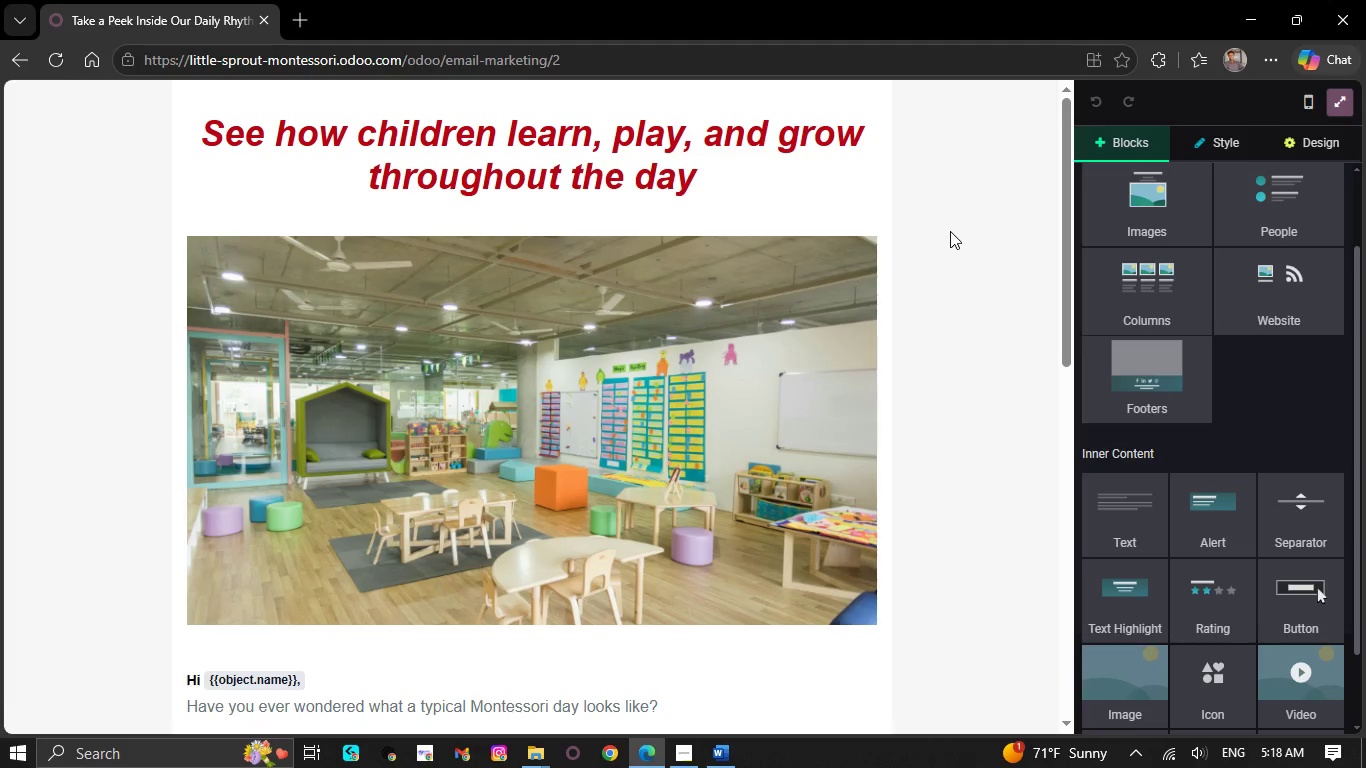 
scroll: coordinate [950, 231], scroll_direction: down, amount: 1.0
 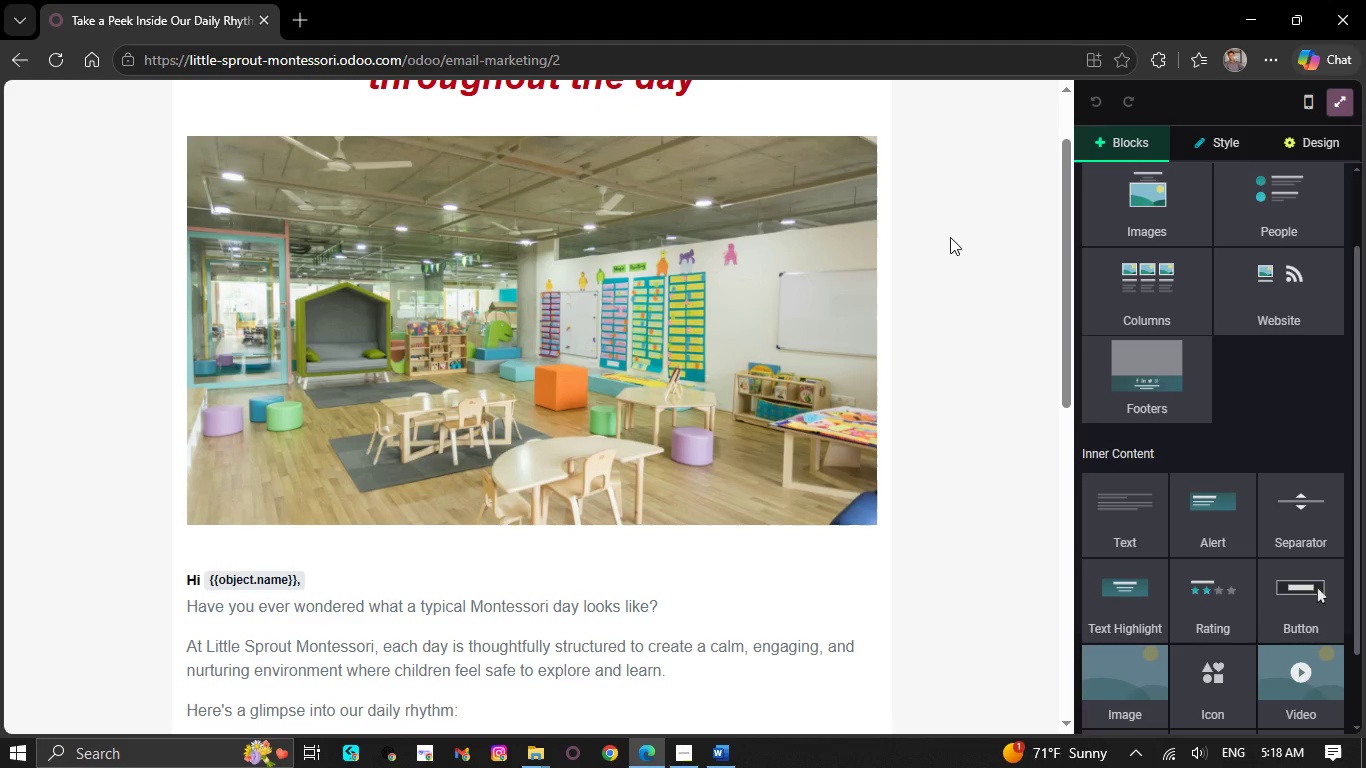 
wait(12.38)
 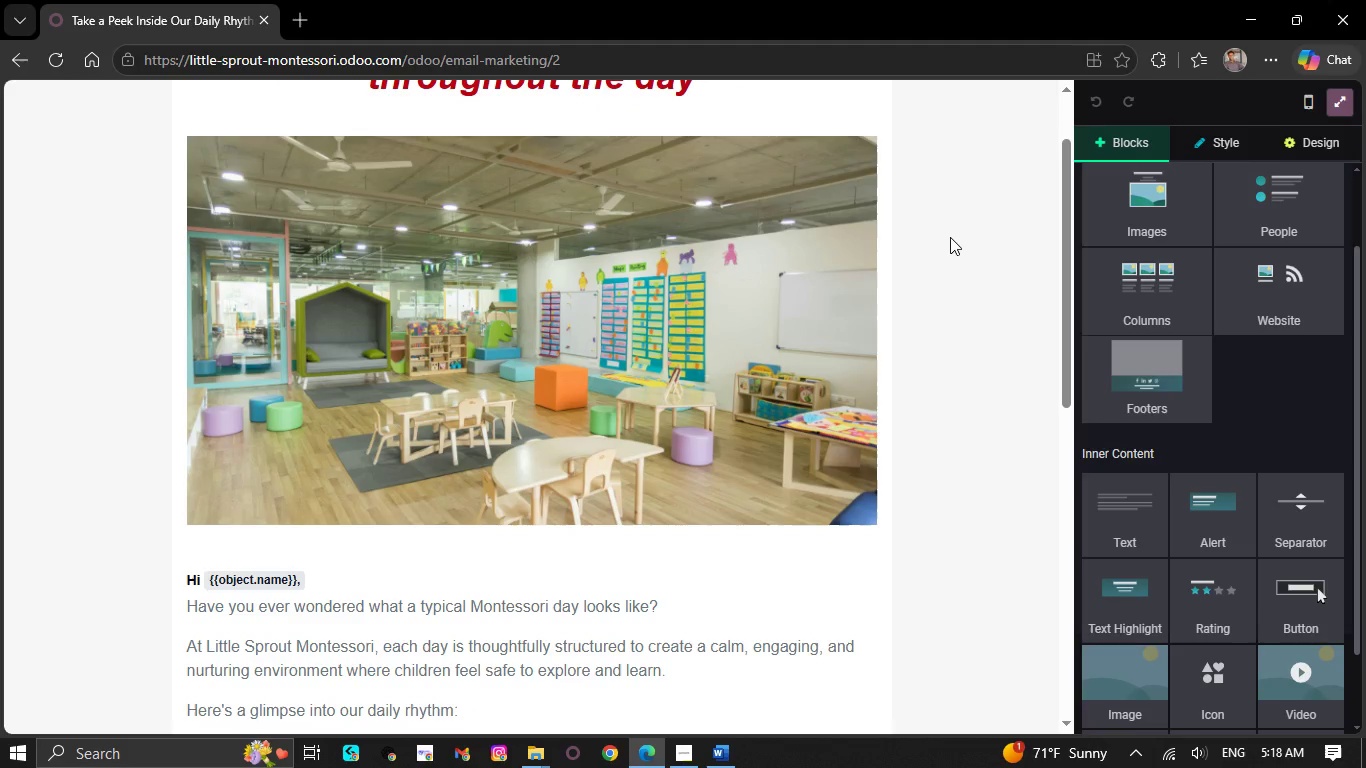 
scroll: coordinate [947, 244], scroll_direction: down, amount: 1.0
 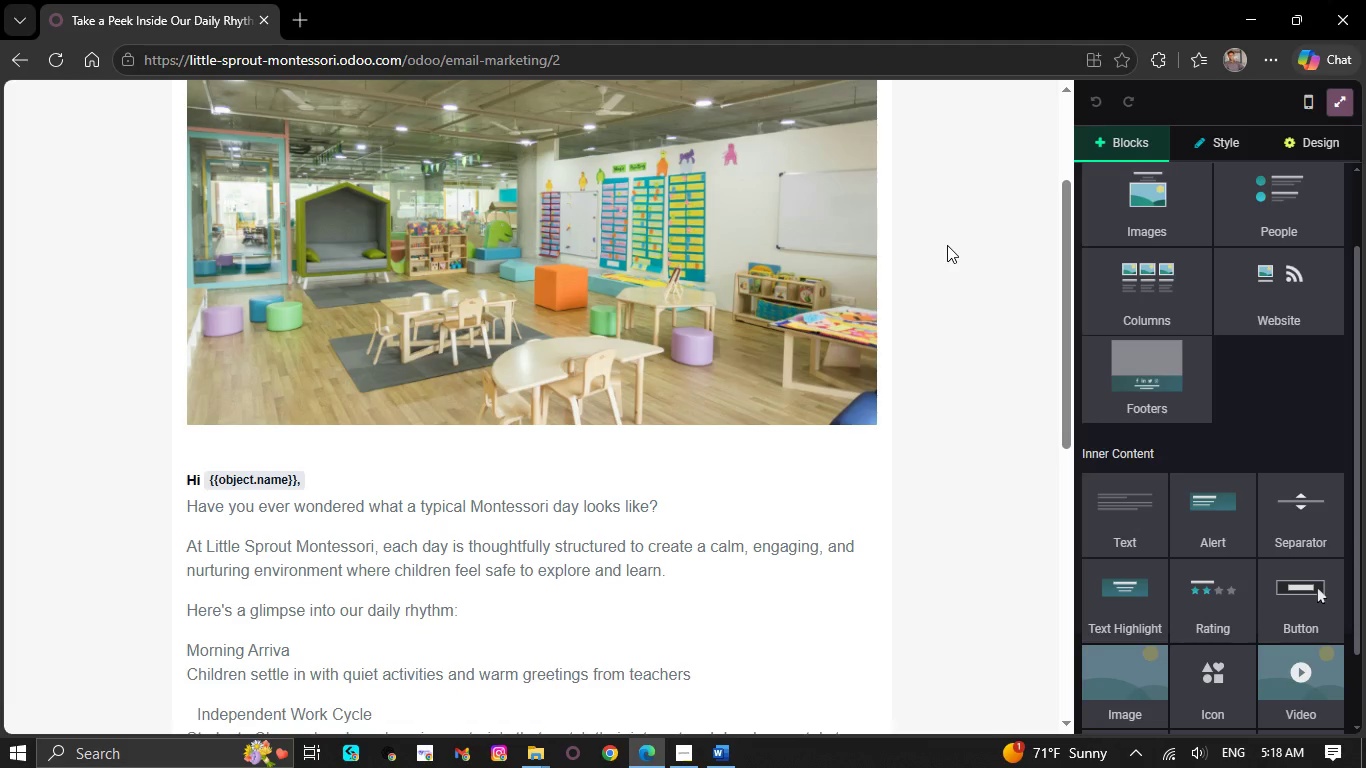 
wait(8.34)
 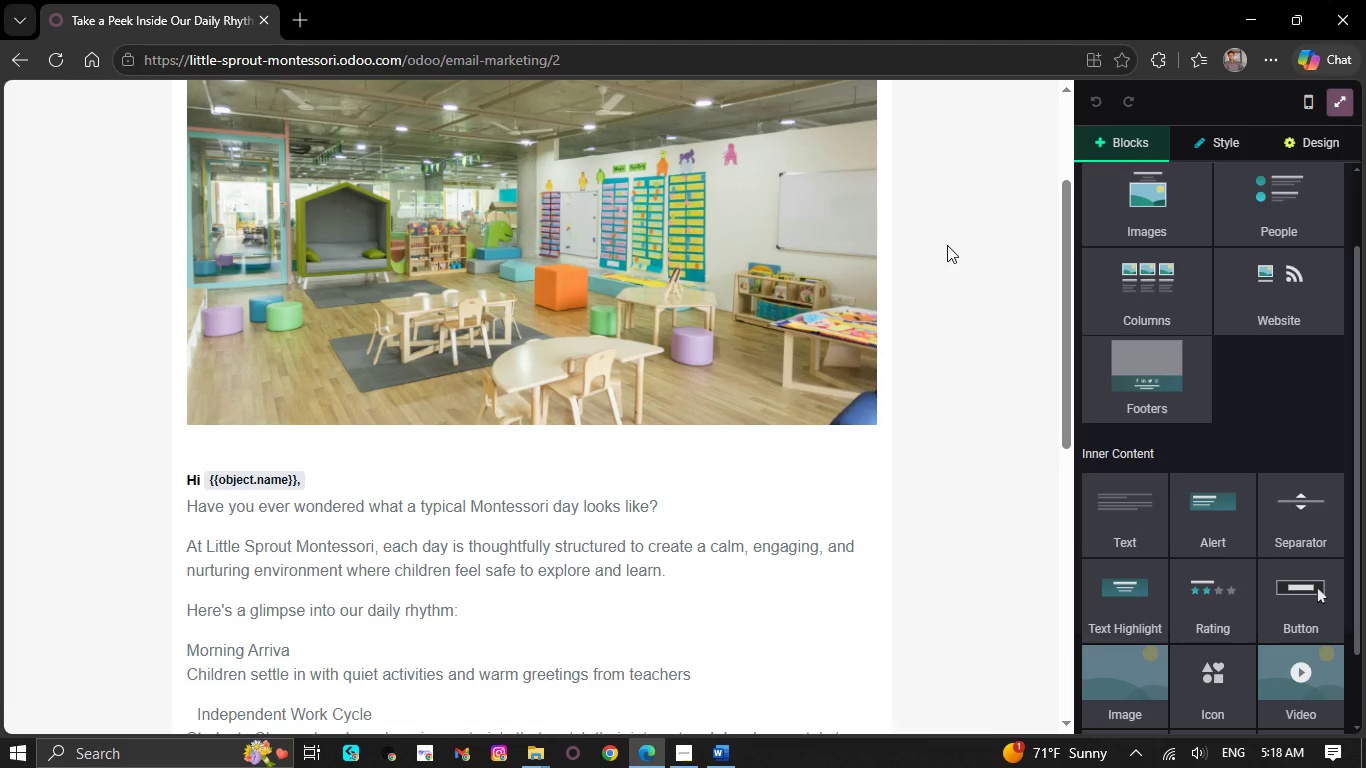 
scroll: coordinate [946, 246], scroll_direction: down, amount: 1.0
 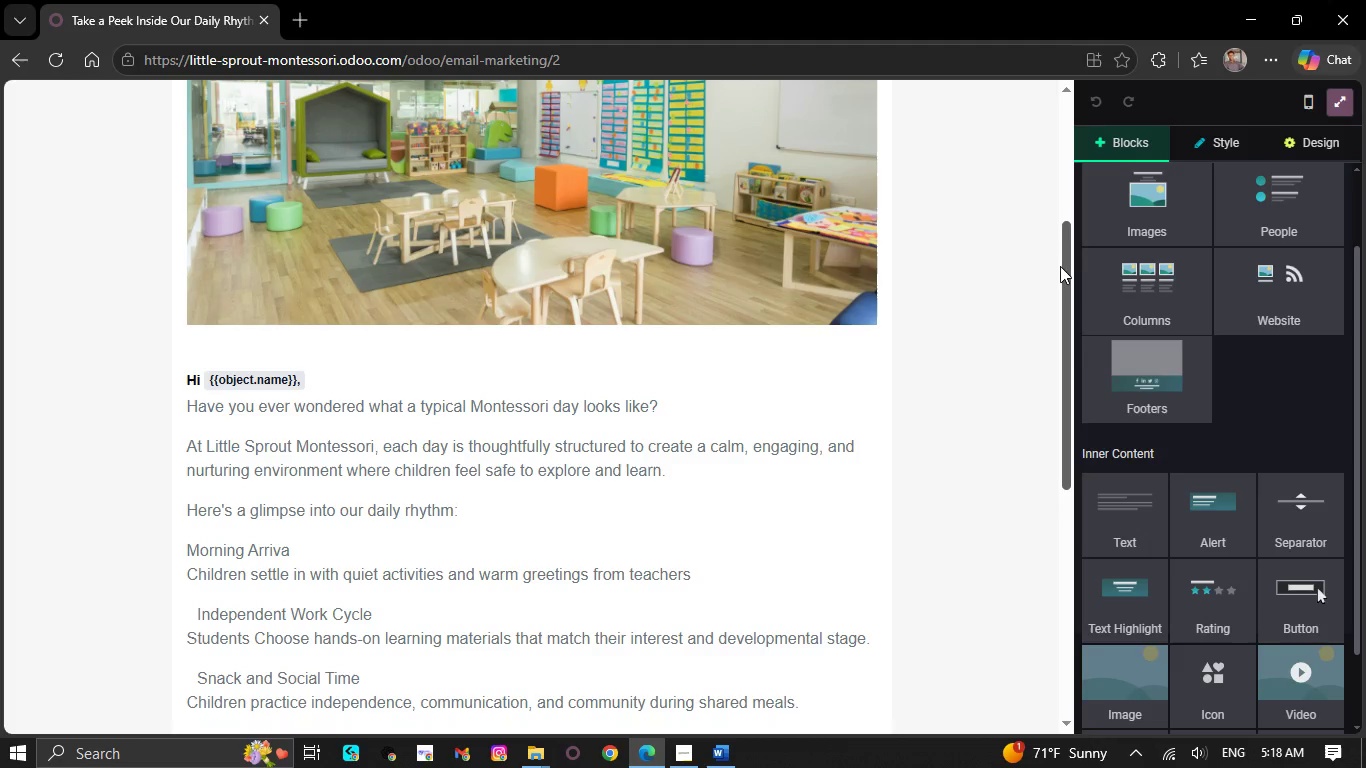 
left_click_drag(start_coordinate=[1063, 278], to_coordinate=[1055, 152])
 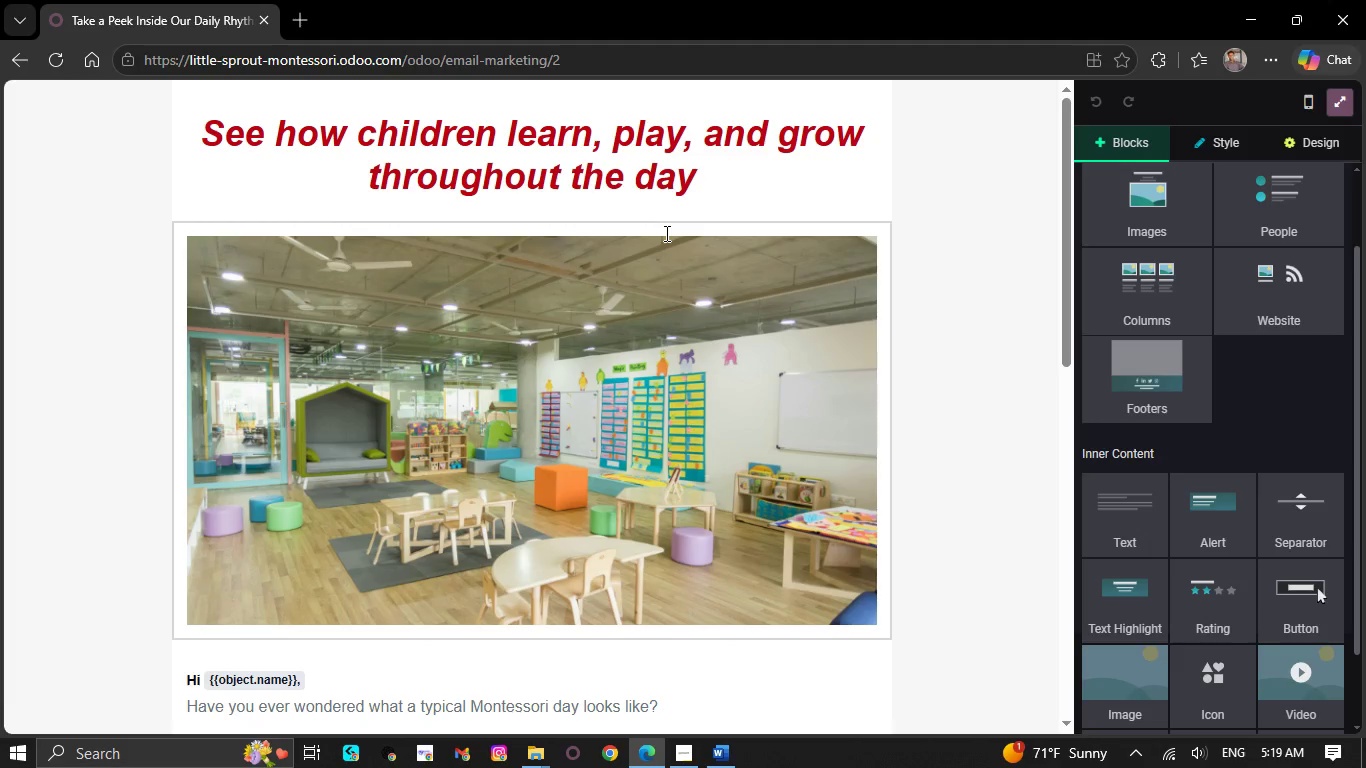 
left_click([660, 230])
 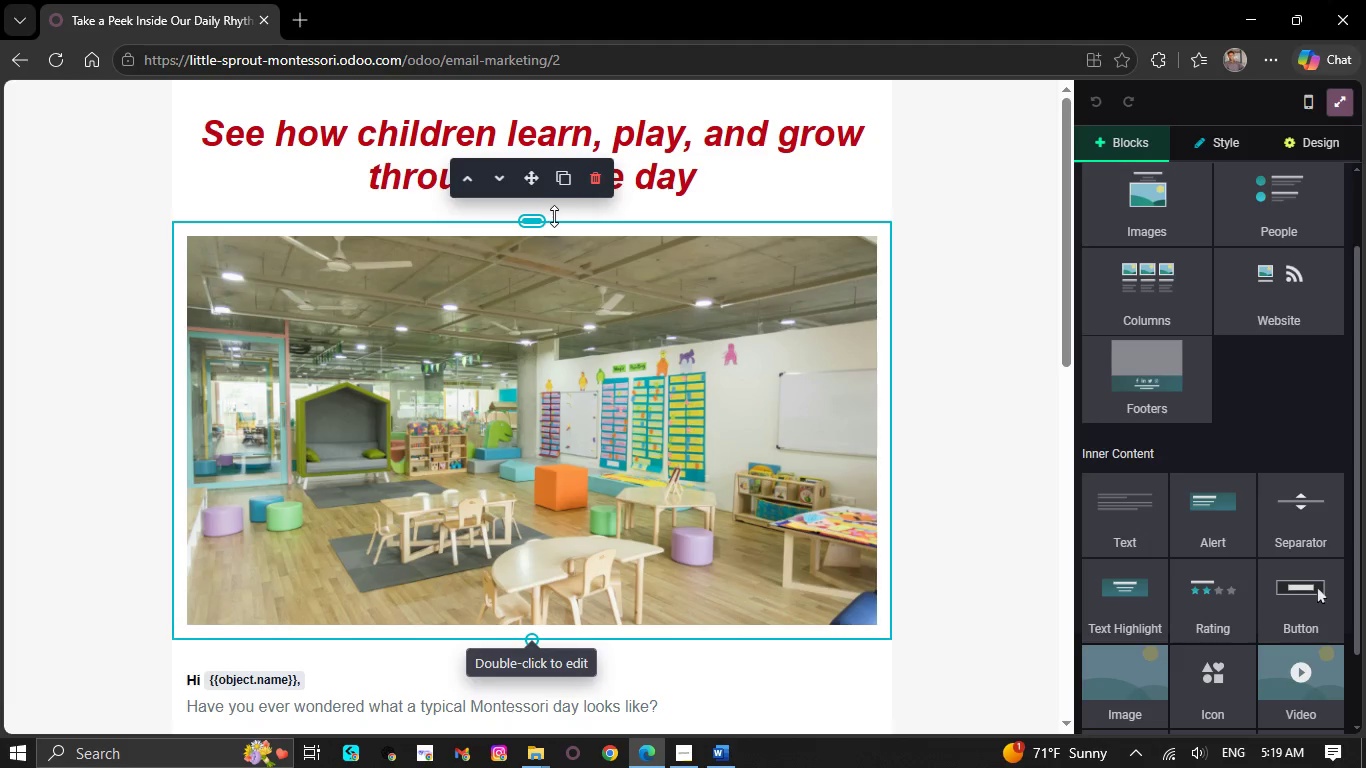 
left_click_drag(start_coordinate=[532, 216], to_coordinate=[535, 207])
 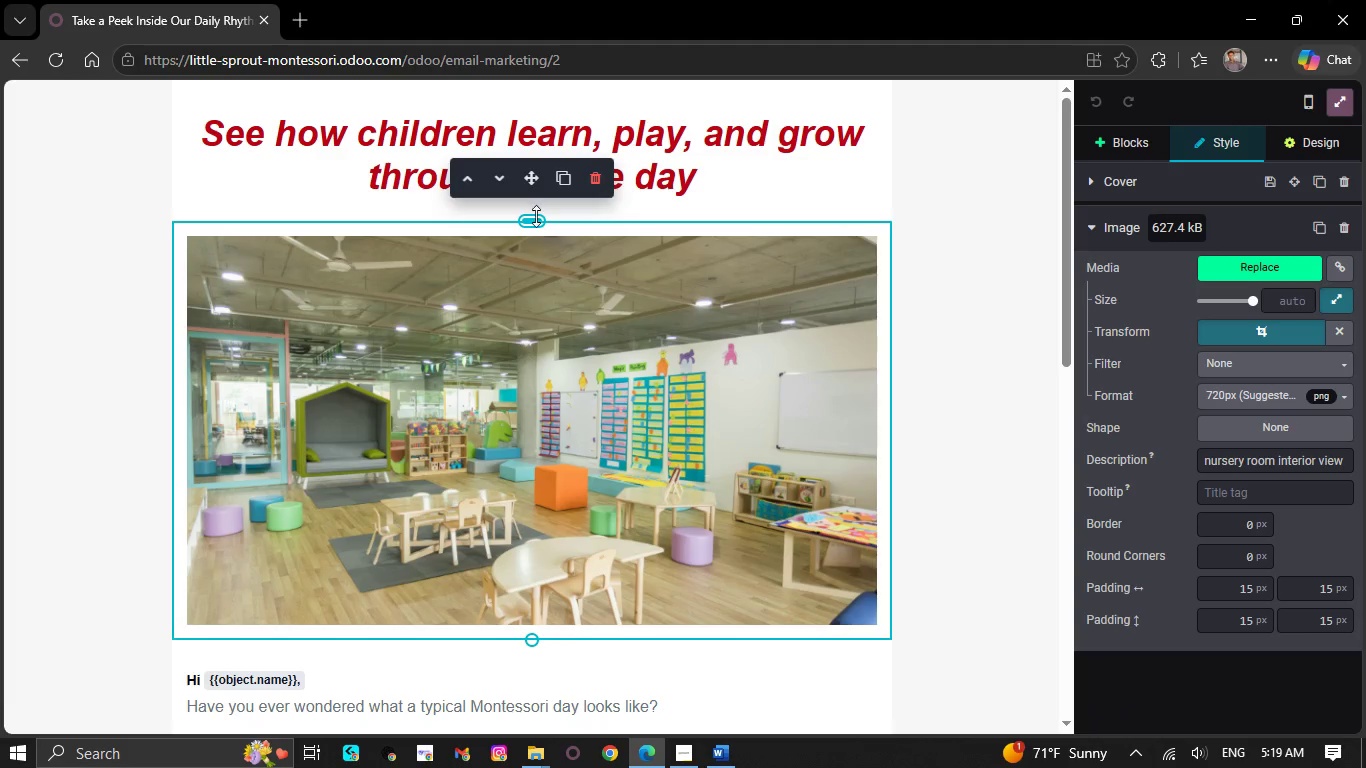 
left_click_drag(start_coordinate=[536, 217], to_coordinate=[542, 207])
 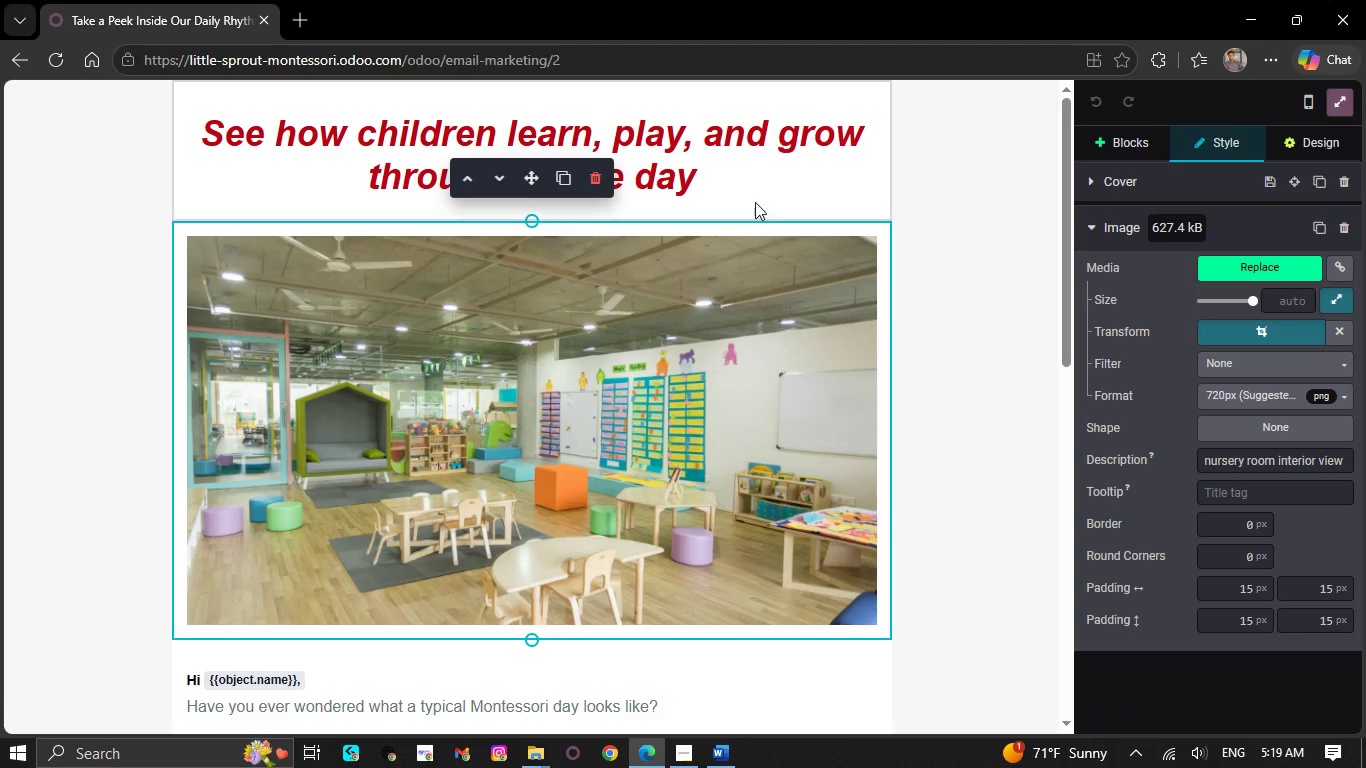 
left_click([781, 196])
 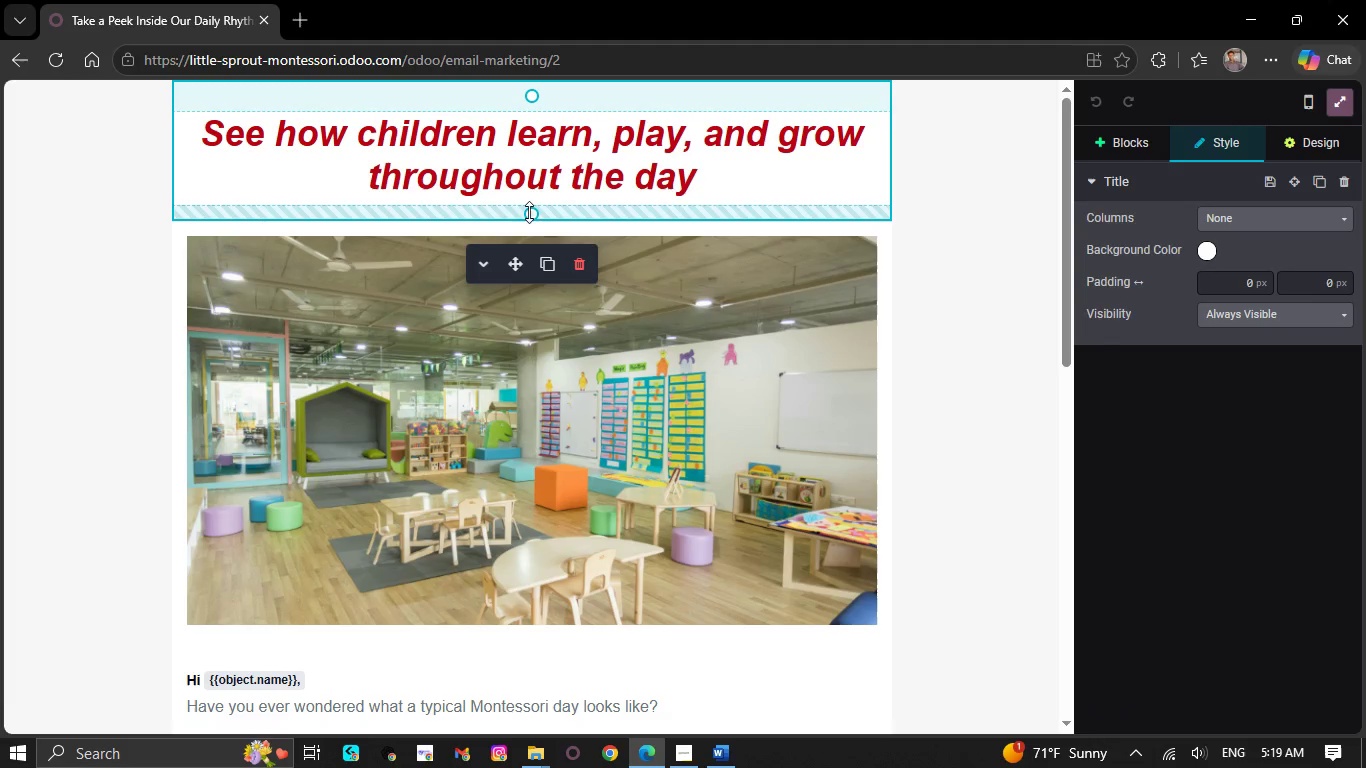 
left_click_drag(start_coordinate=[529, 212], to_coordinate=[539, 201])
 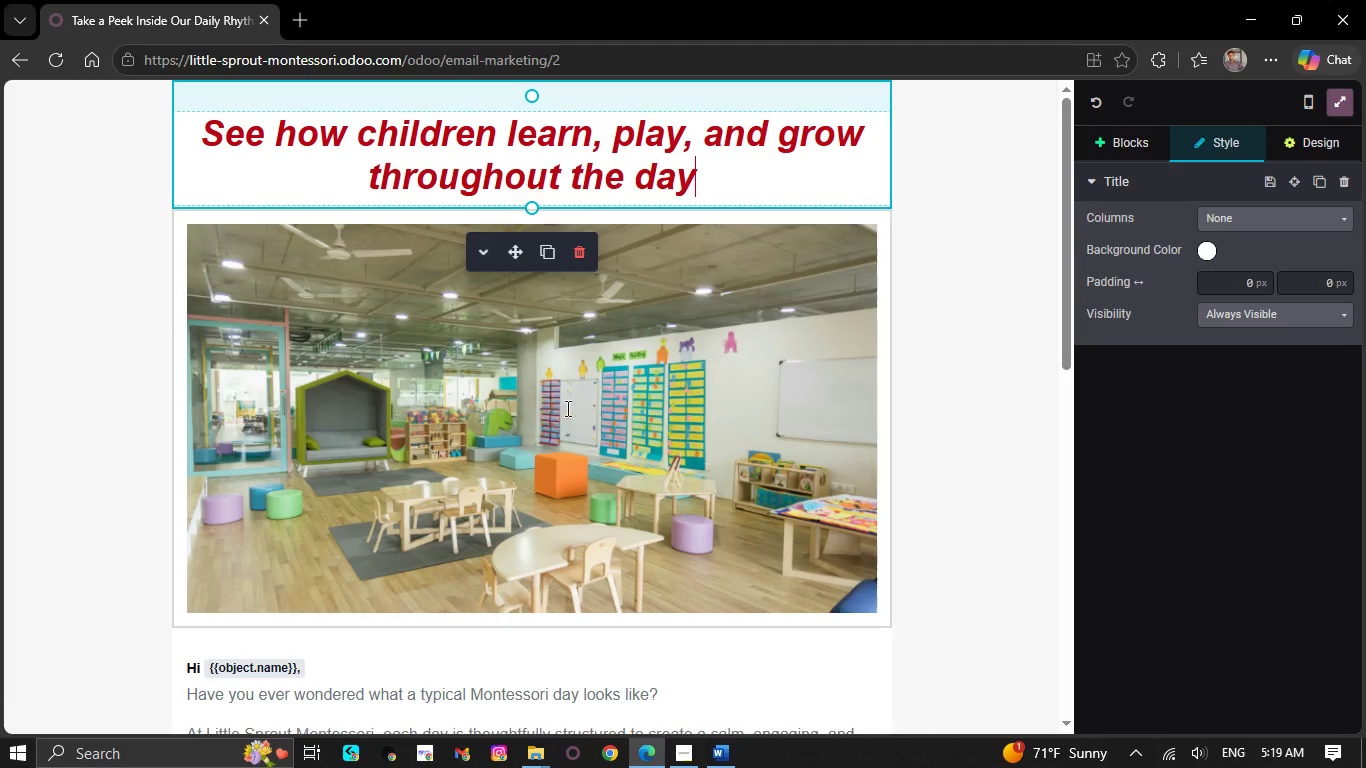 
mouse_move([544, 724])
 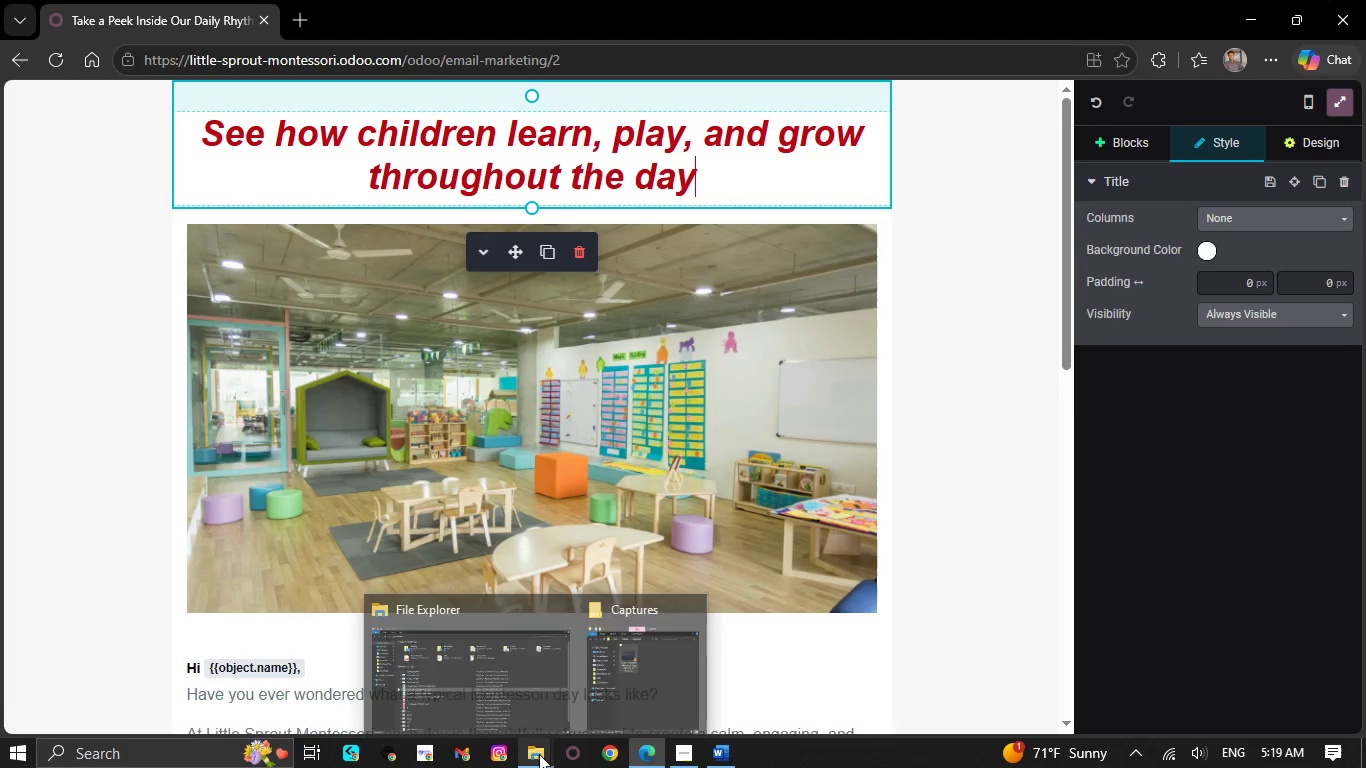 
left_click([490, 661])
 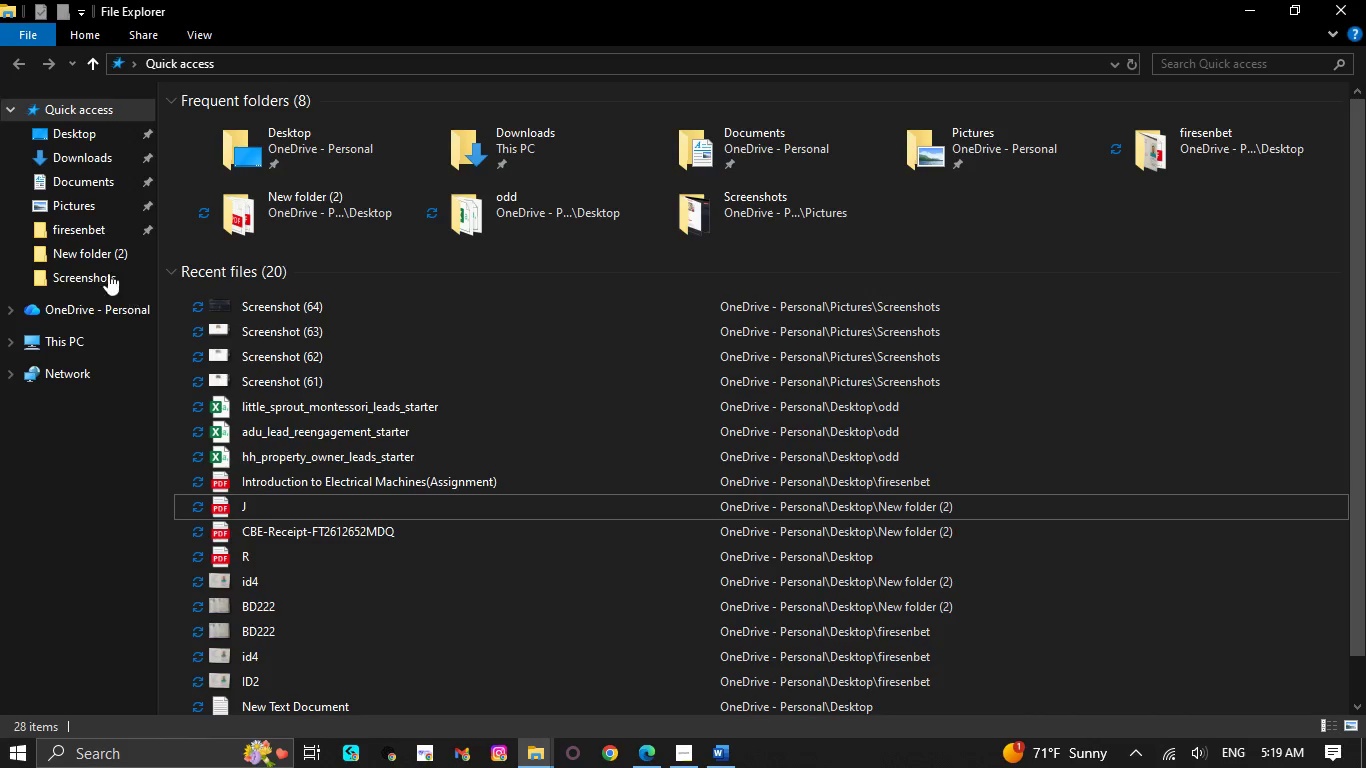 
left_click([74, 205])
 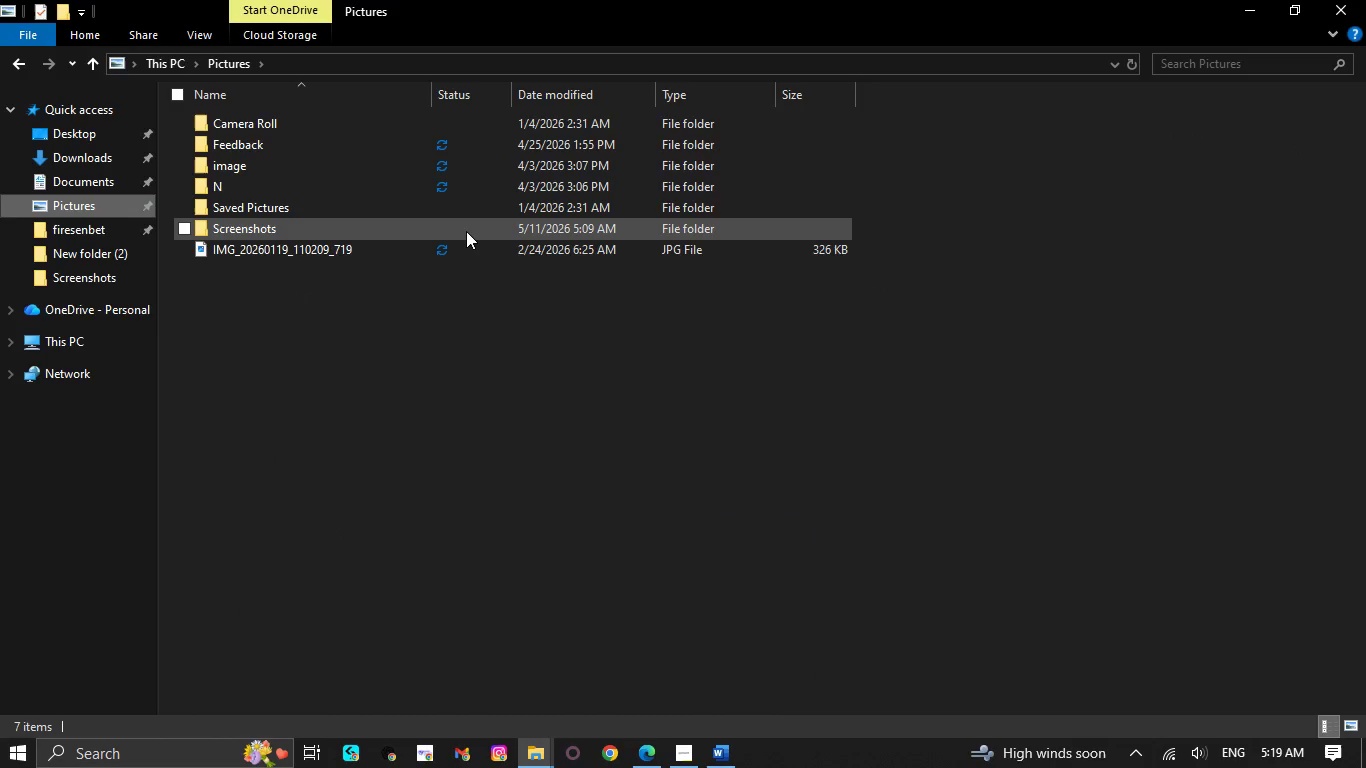 
double_click([466, 228])
 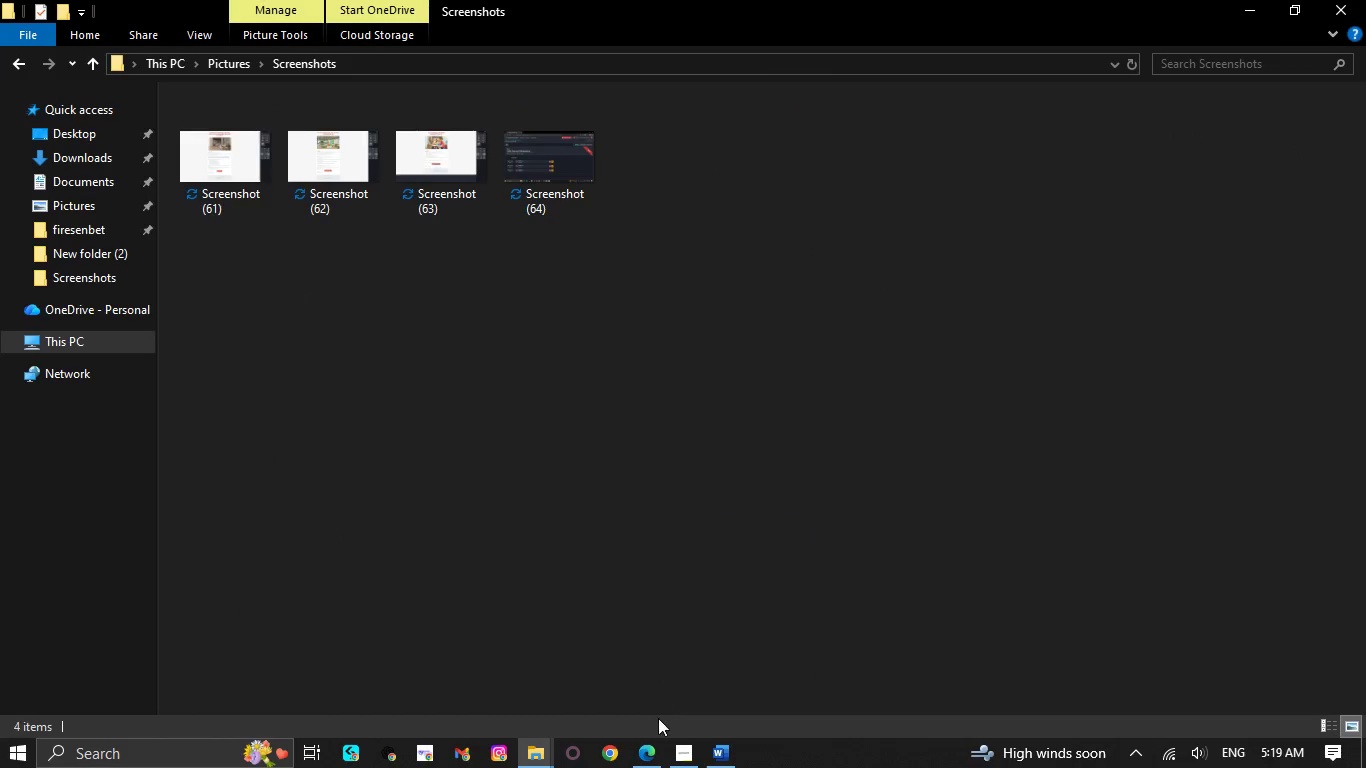 
left_click([682, 748])